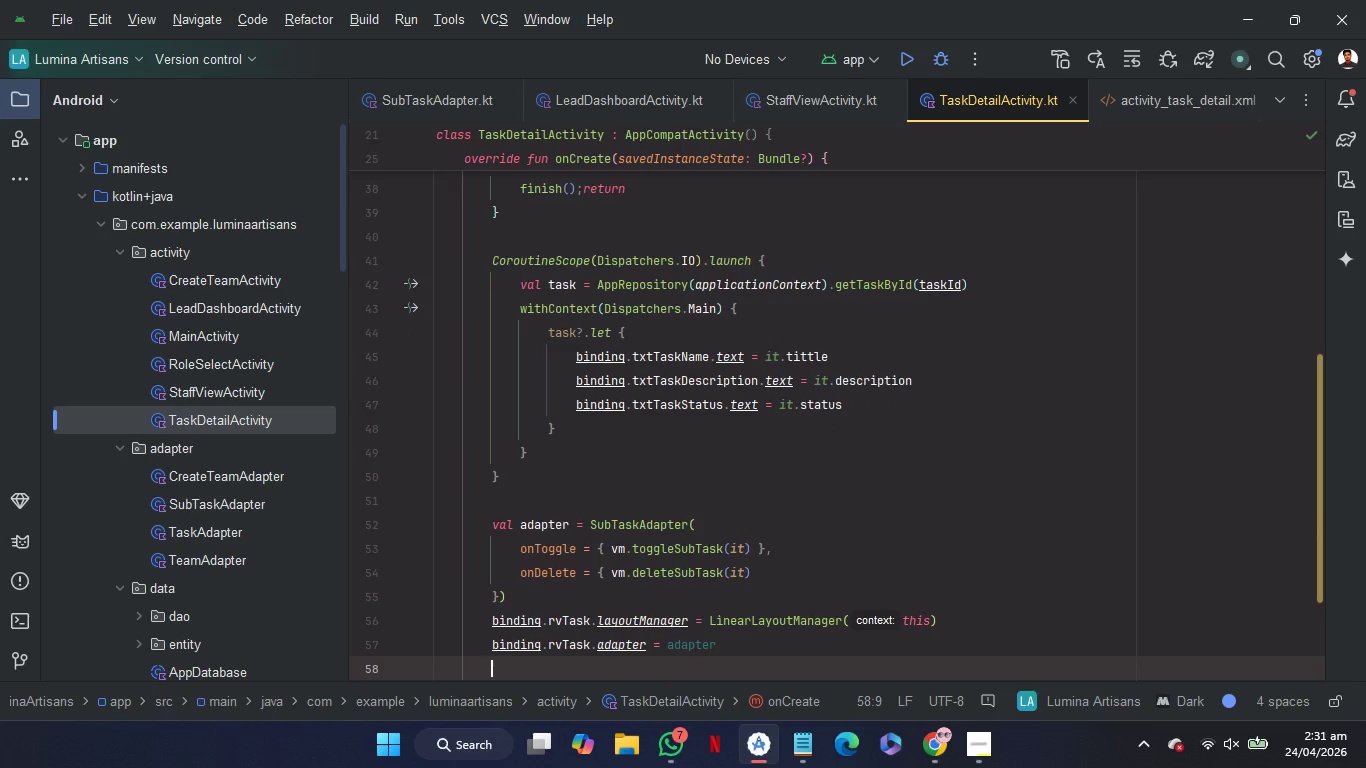 
type(vm)
 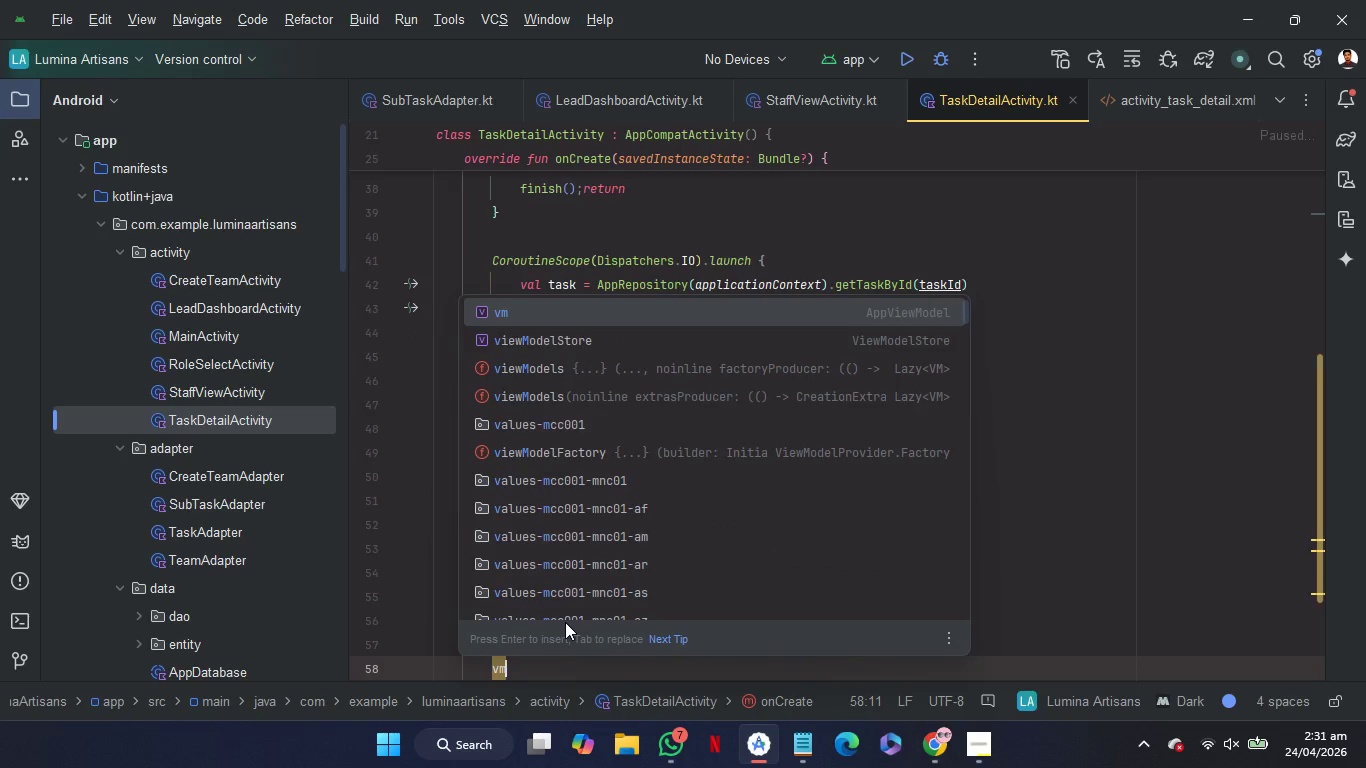 
key(Enter)
 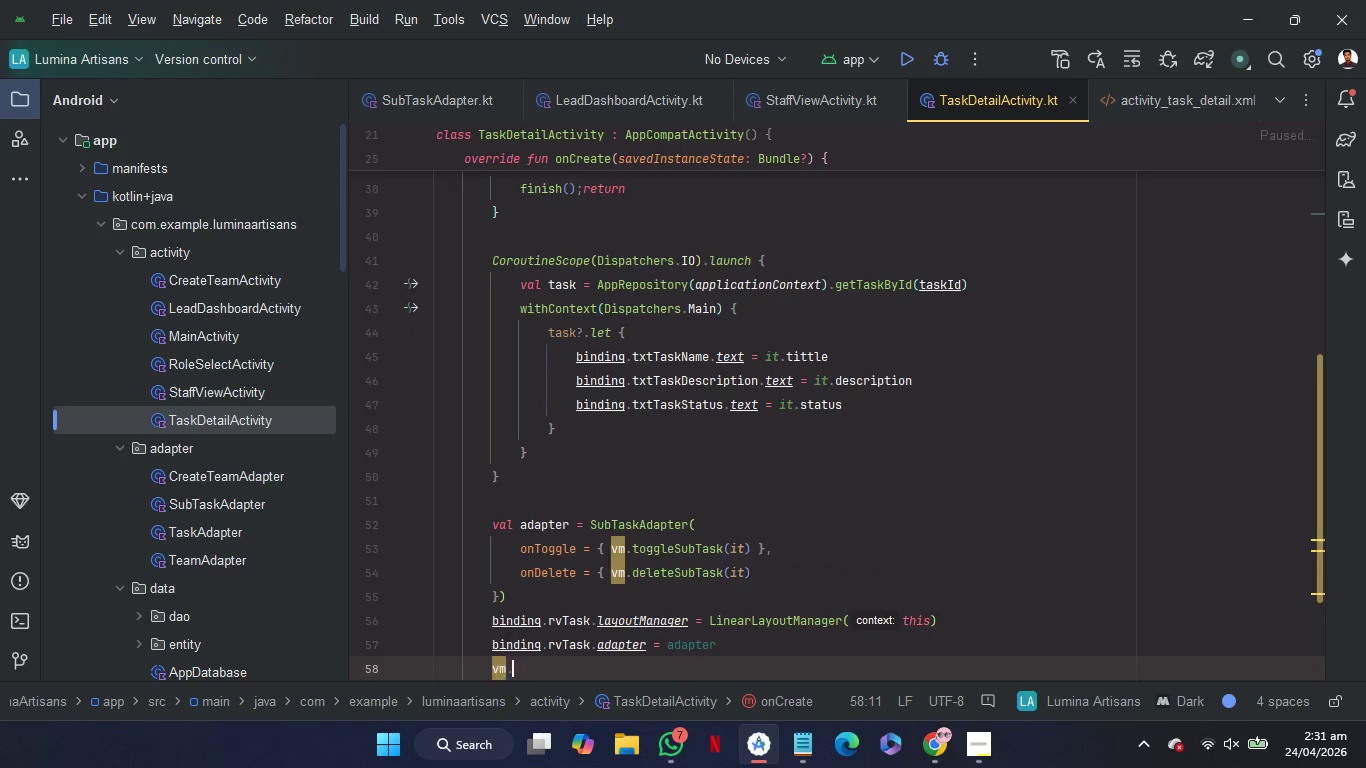 
key(Period)
 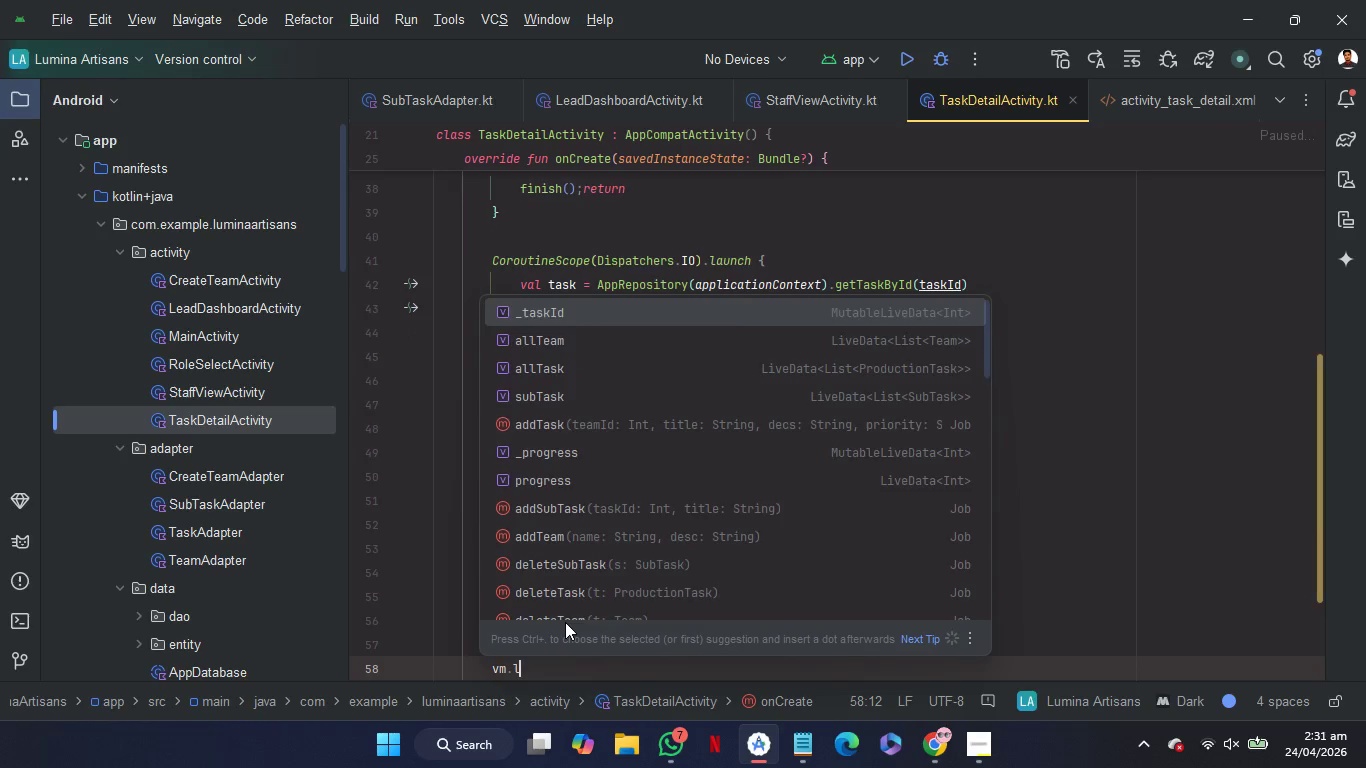 
key(L)
 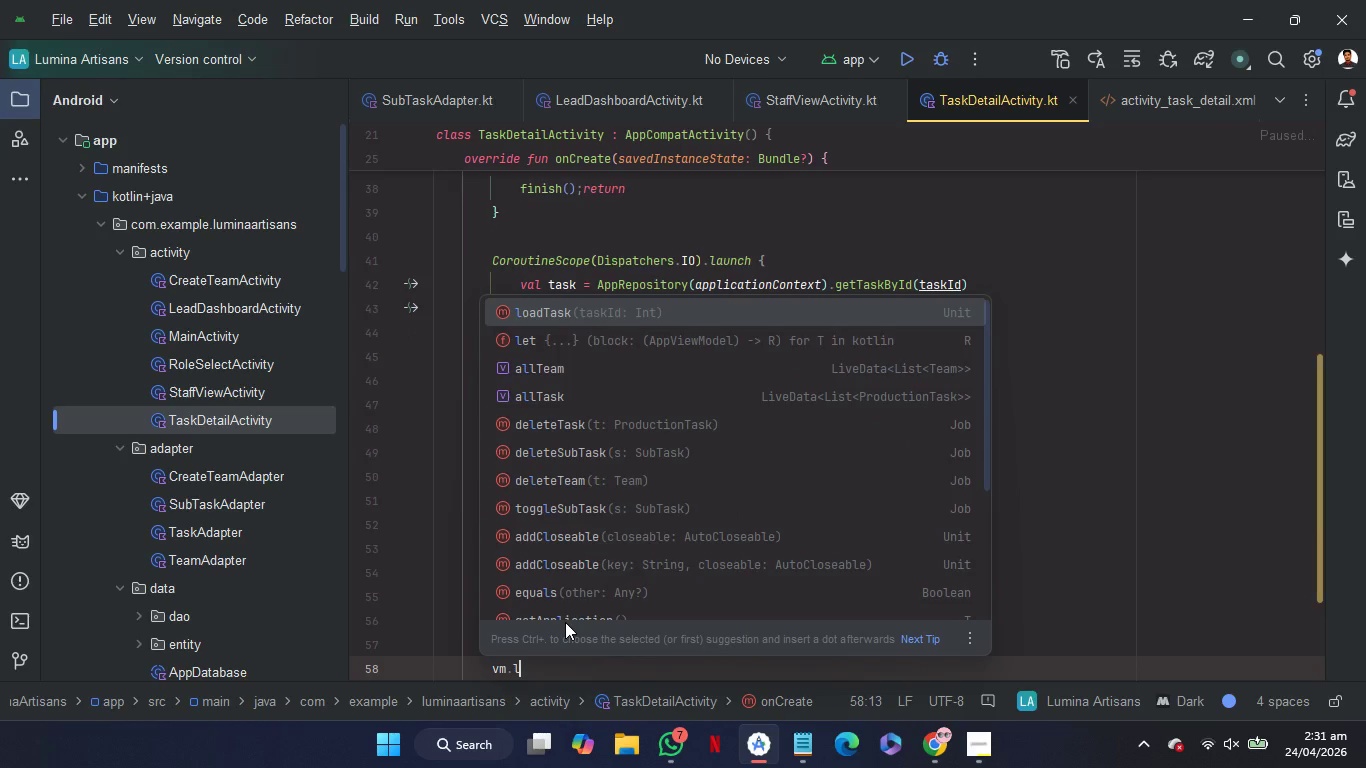 
key(Enter)
 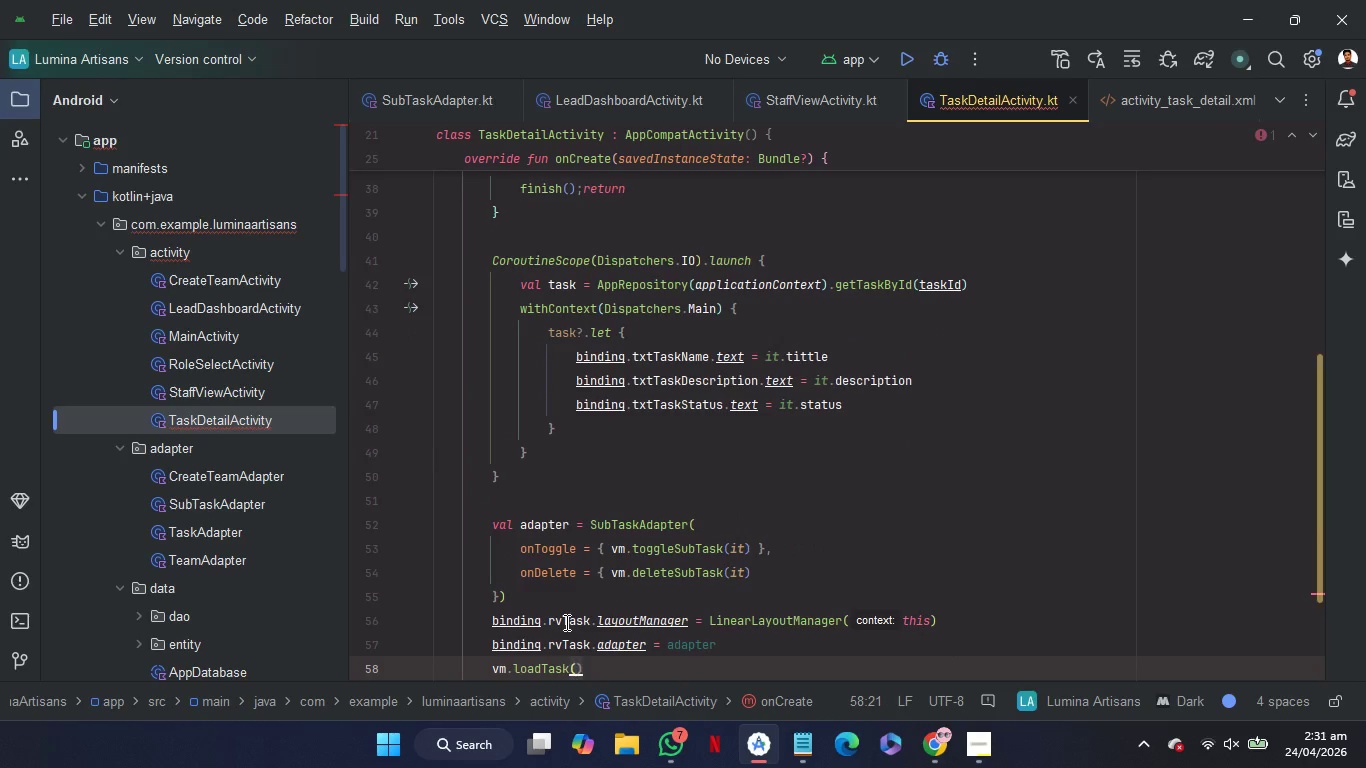 
type(ta)
 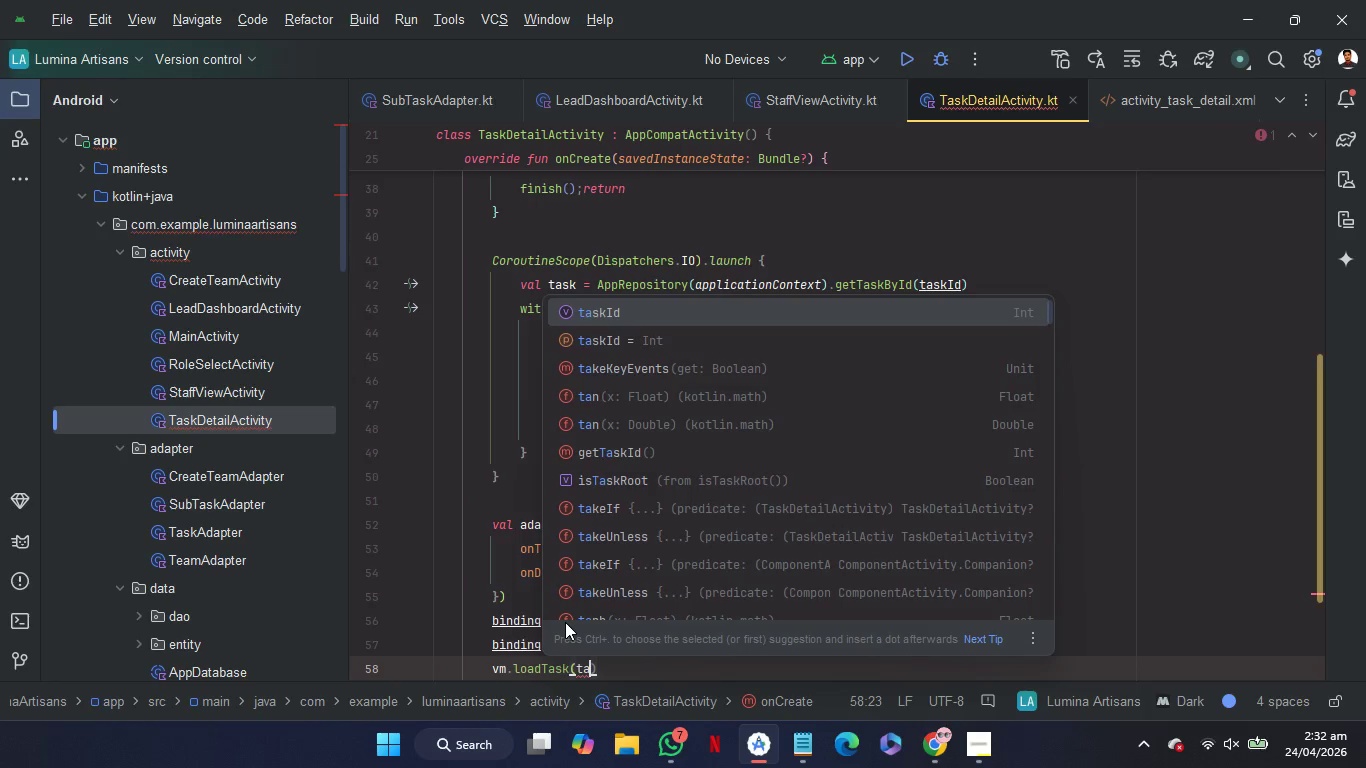 
key(Enter)
 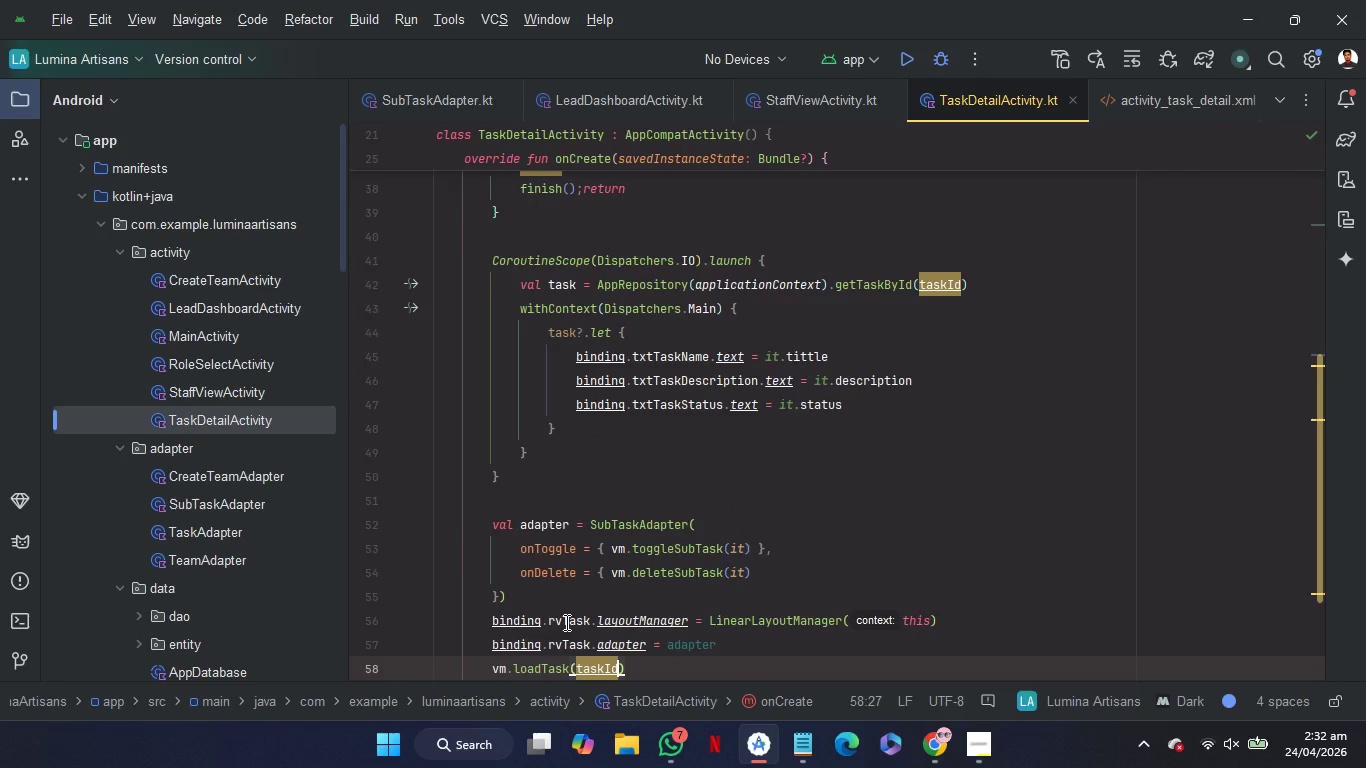 
key(ArrowRight)
 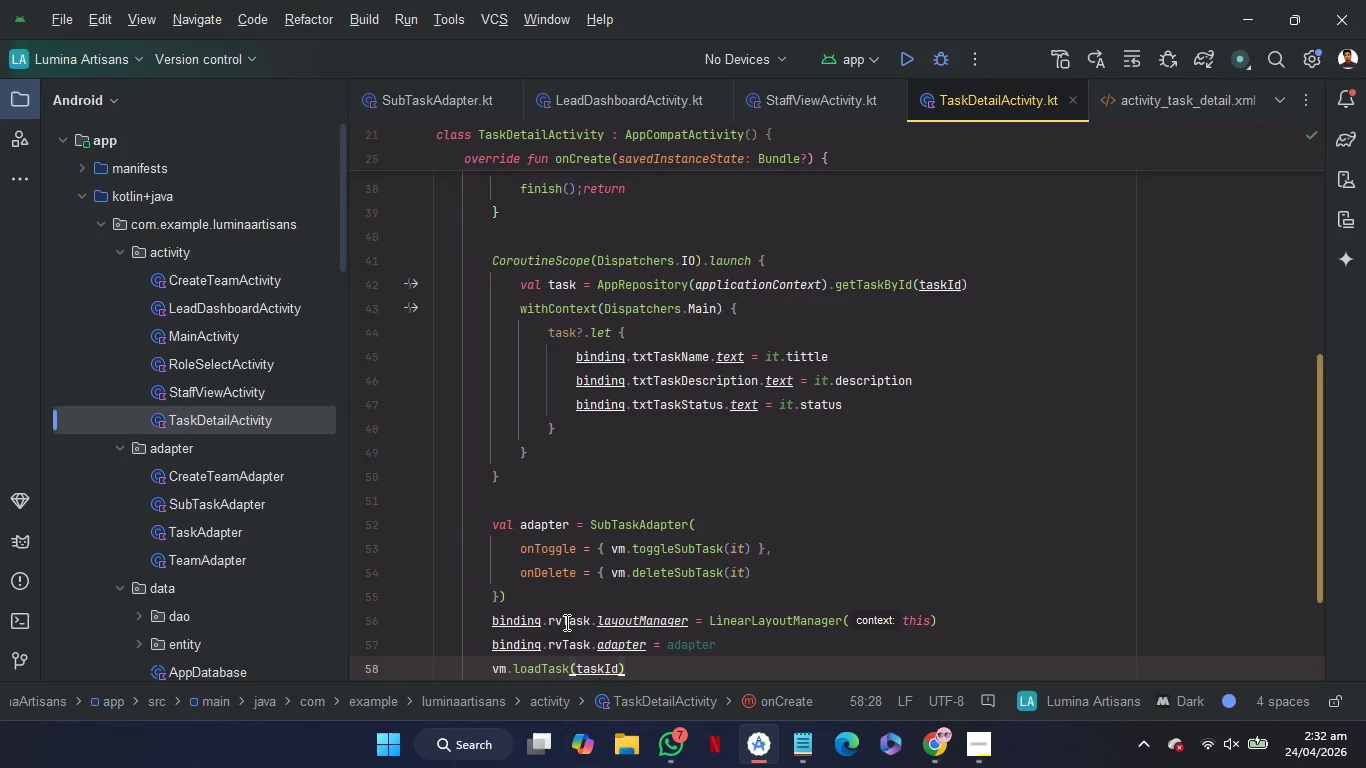 
key(Enter)
 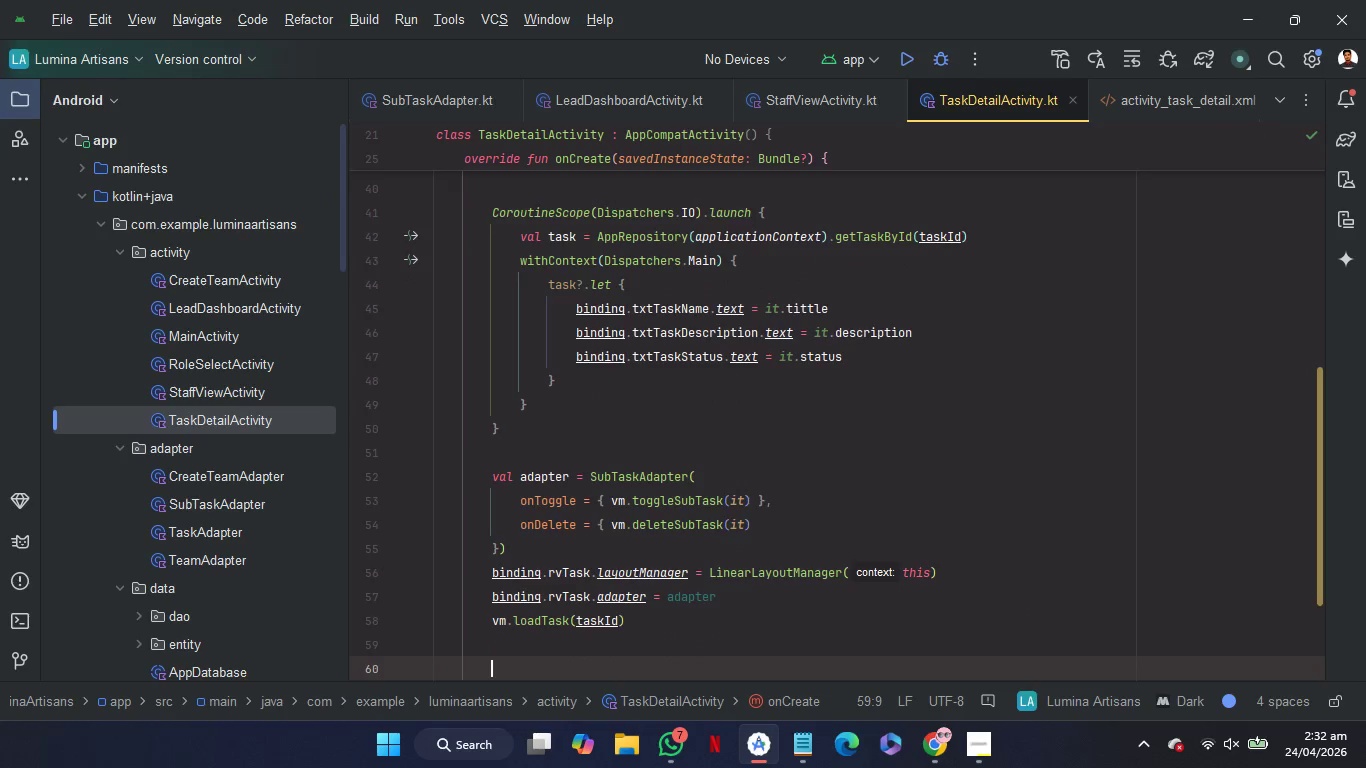 
key(Enter)
 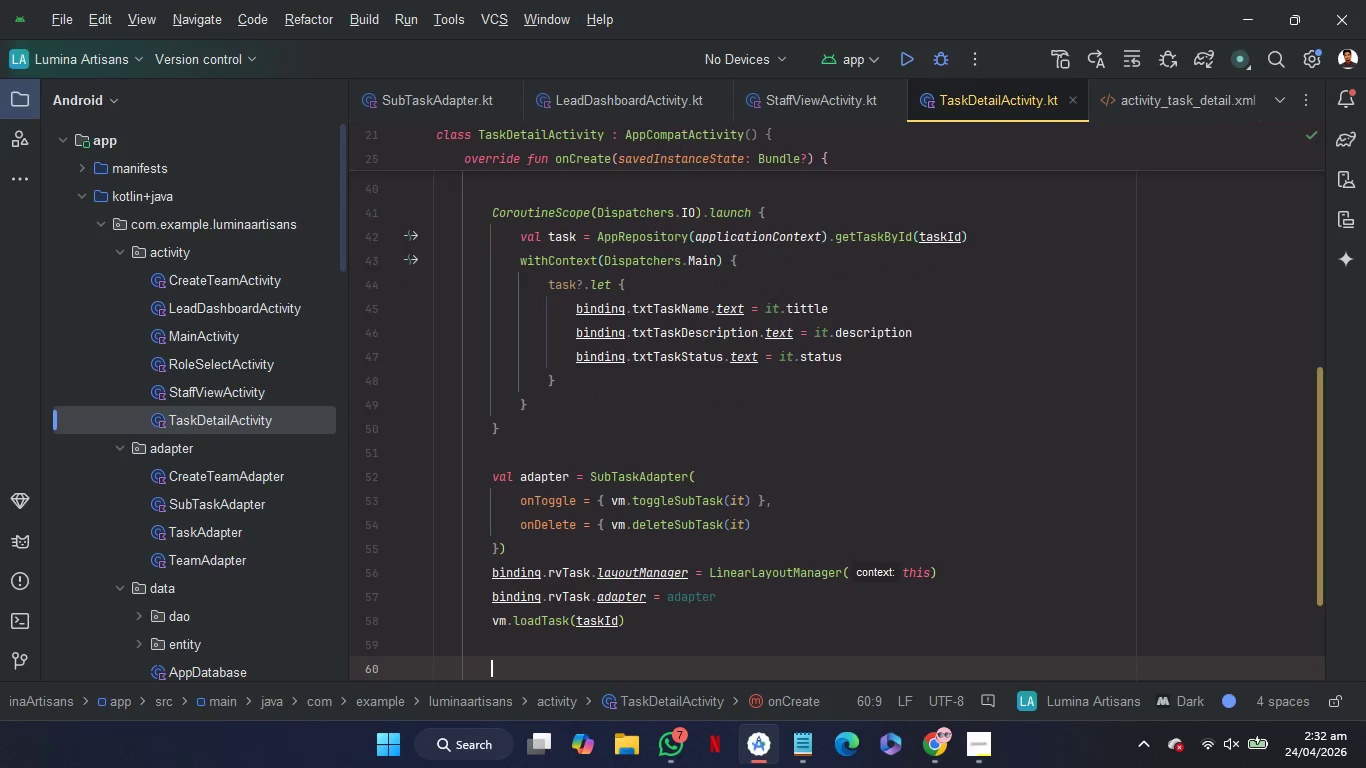 
type(vm.sub)
 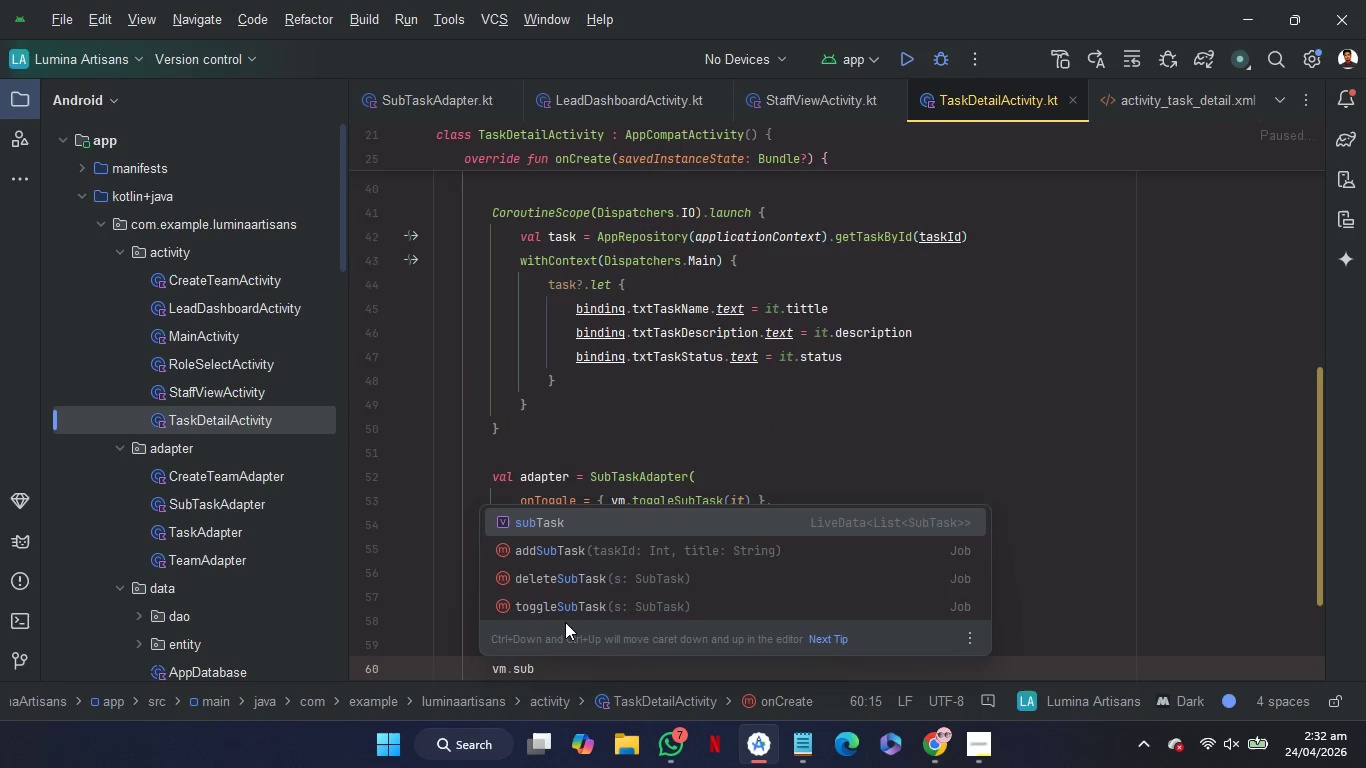 
key(Enter)
 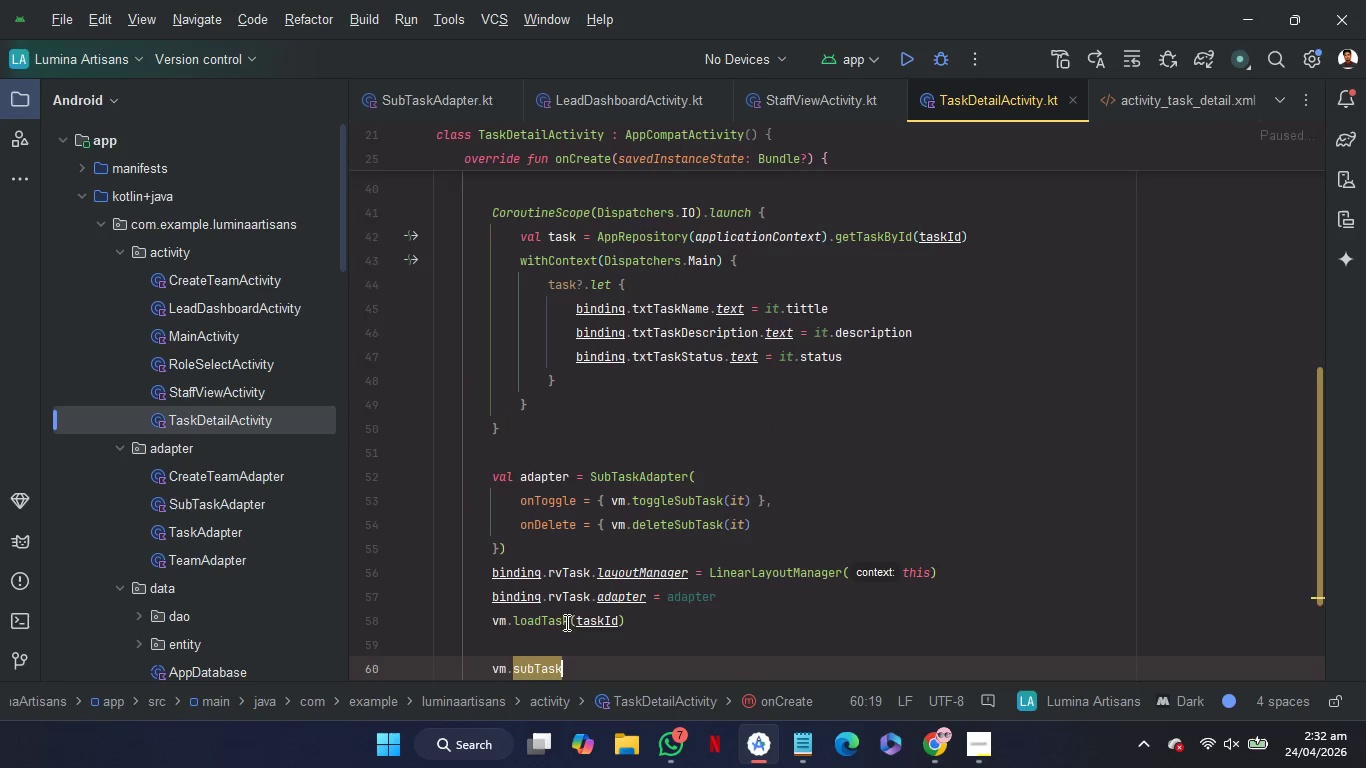 
key(Period)
 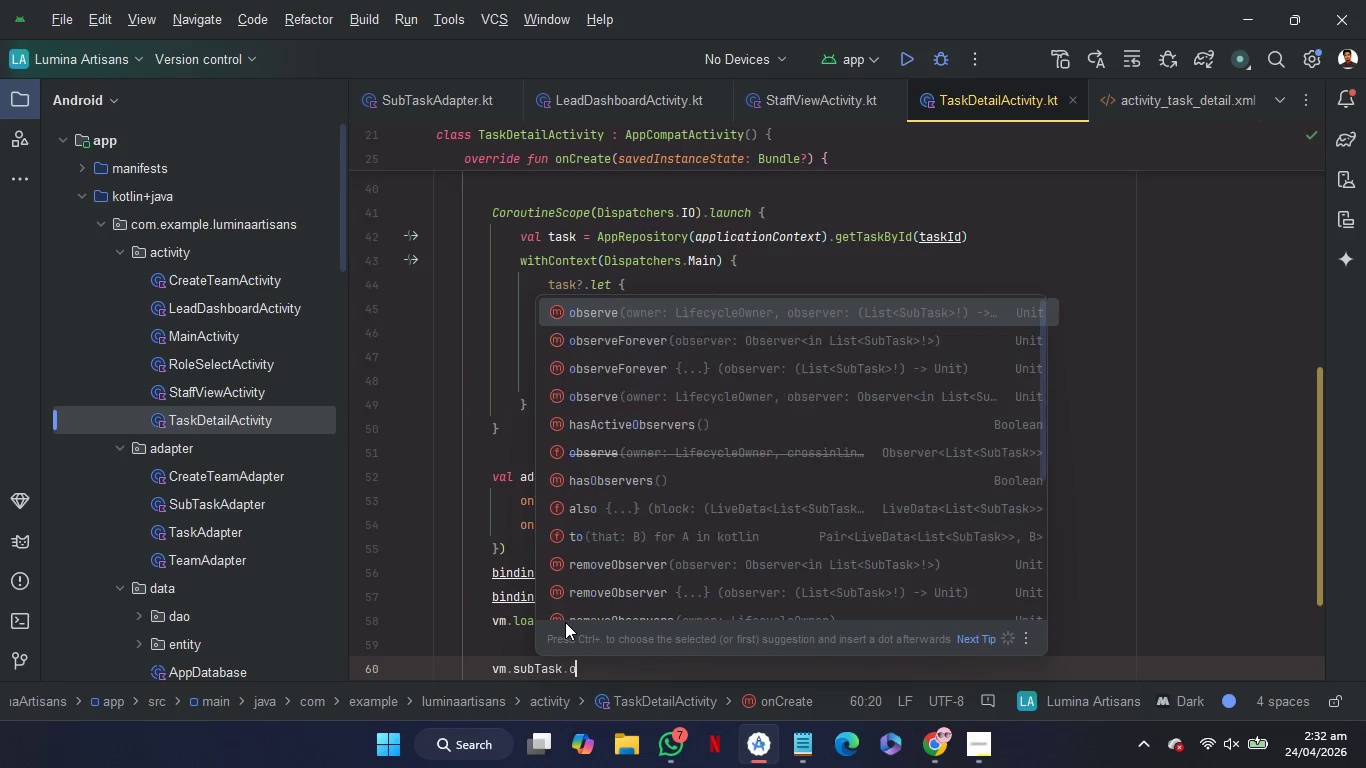 
key(O)
 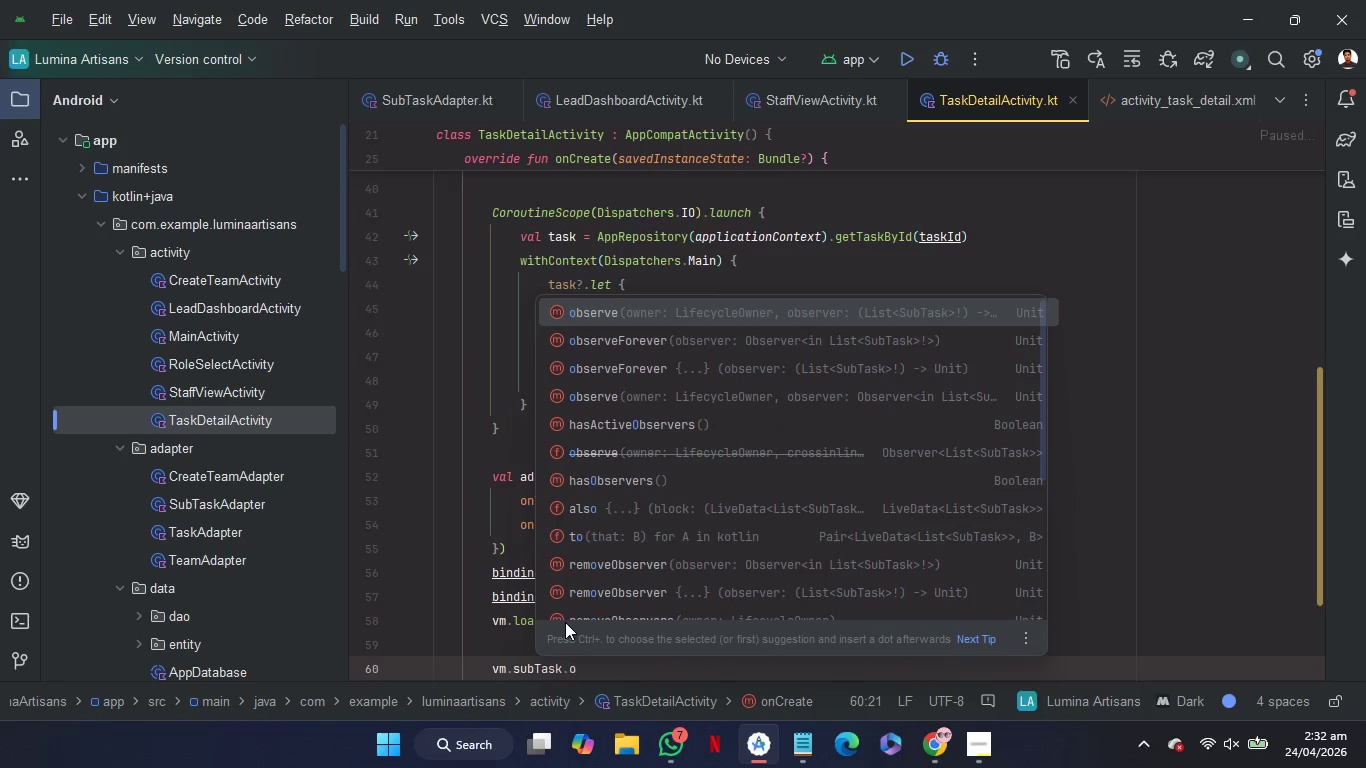 
key(Enter)
 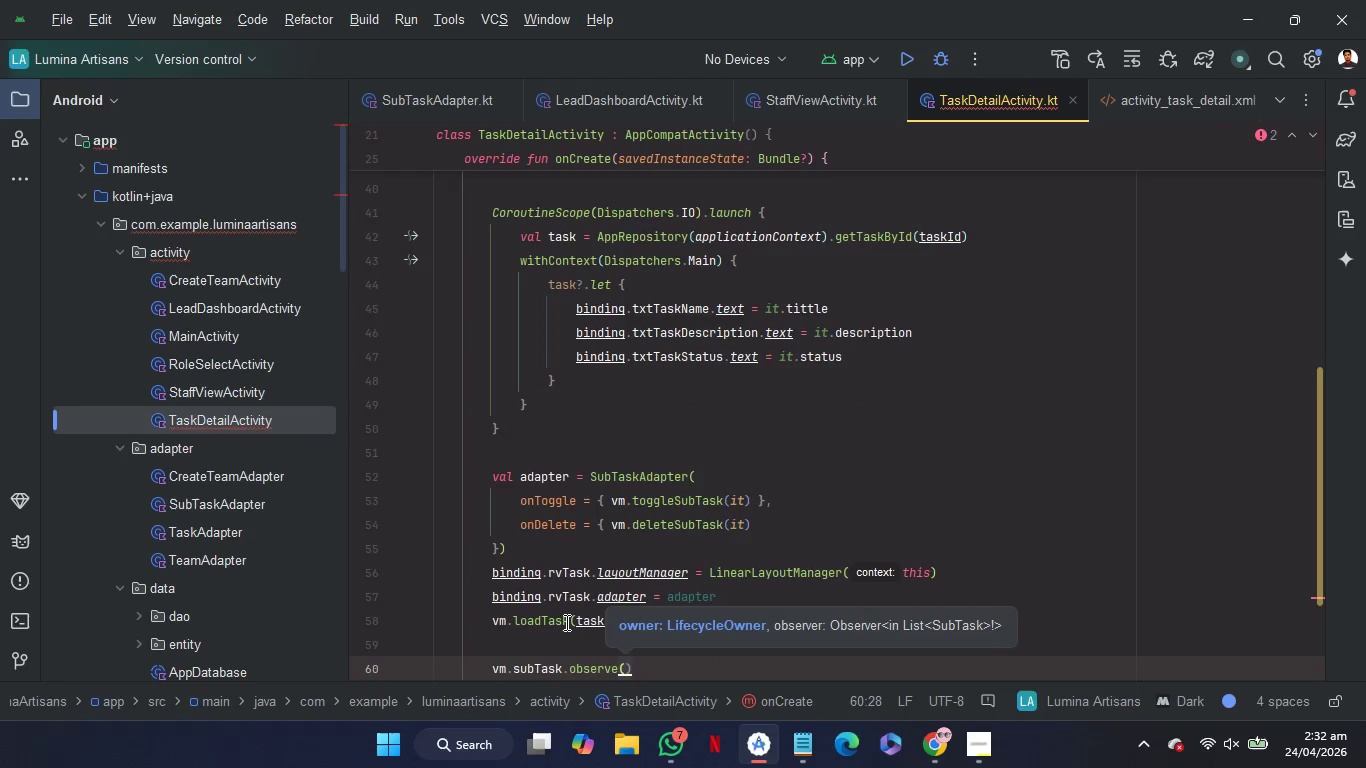 
type(th)
 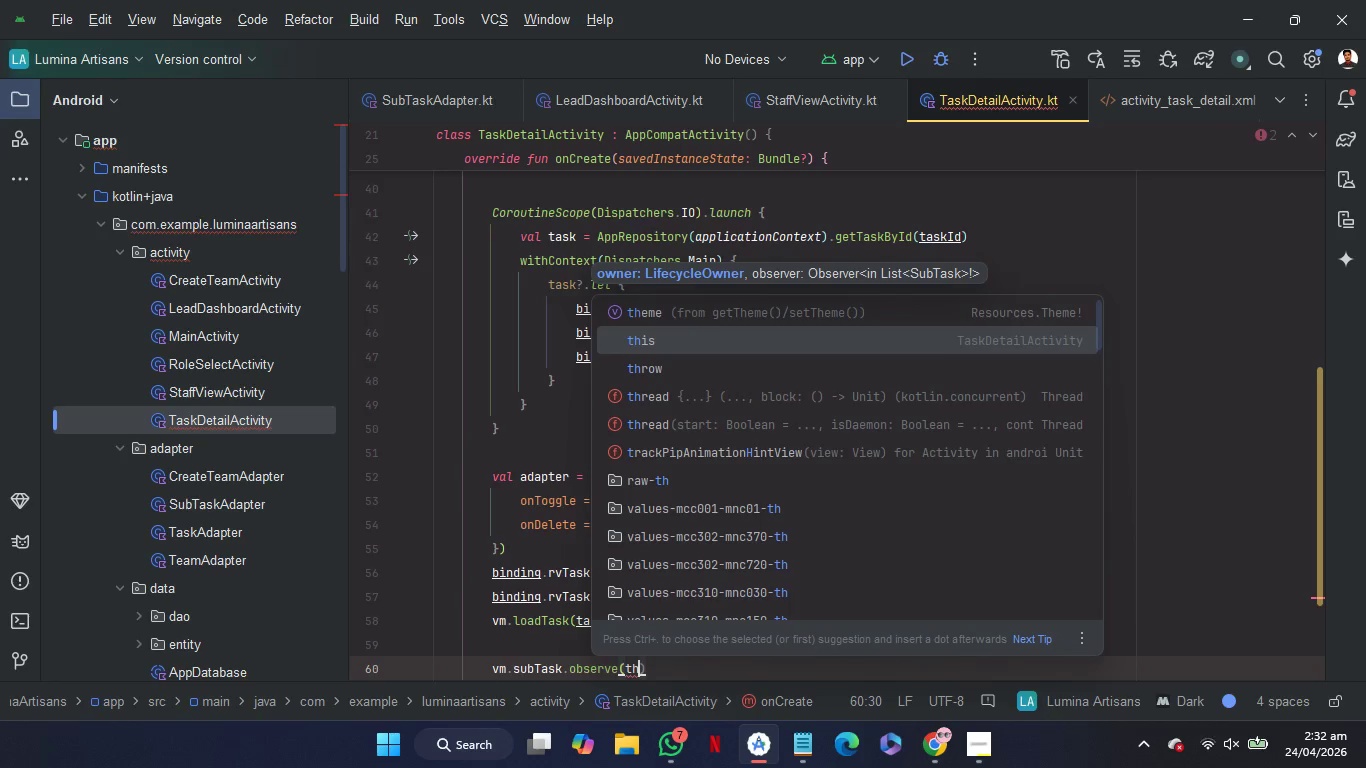 
key(Enter)
 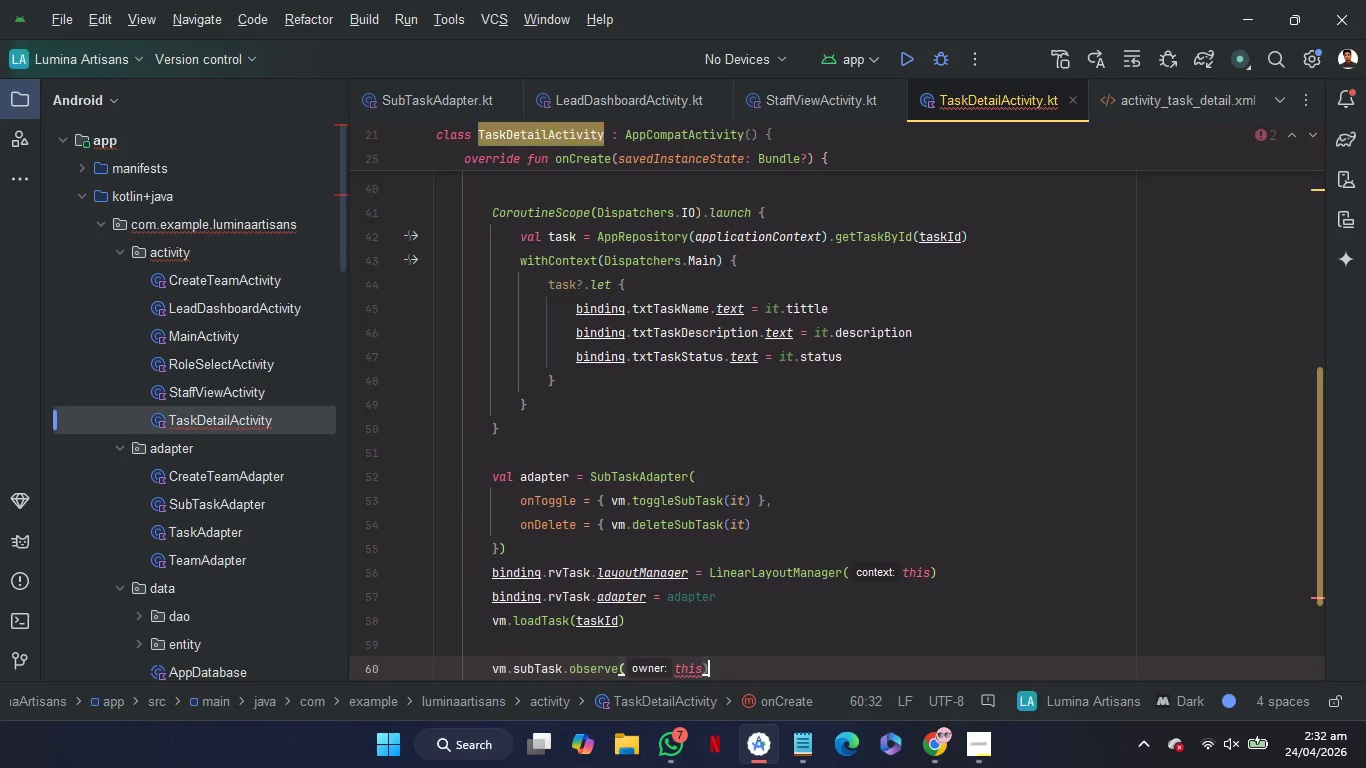 
key(ArrowRight)
 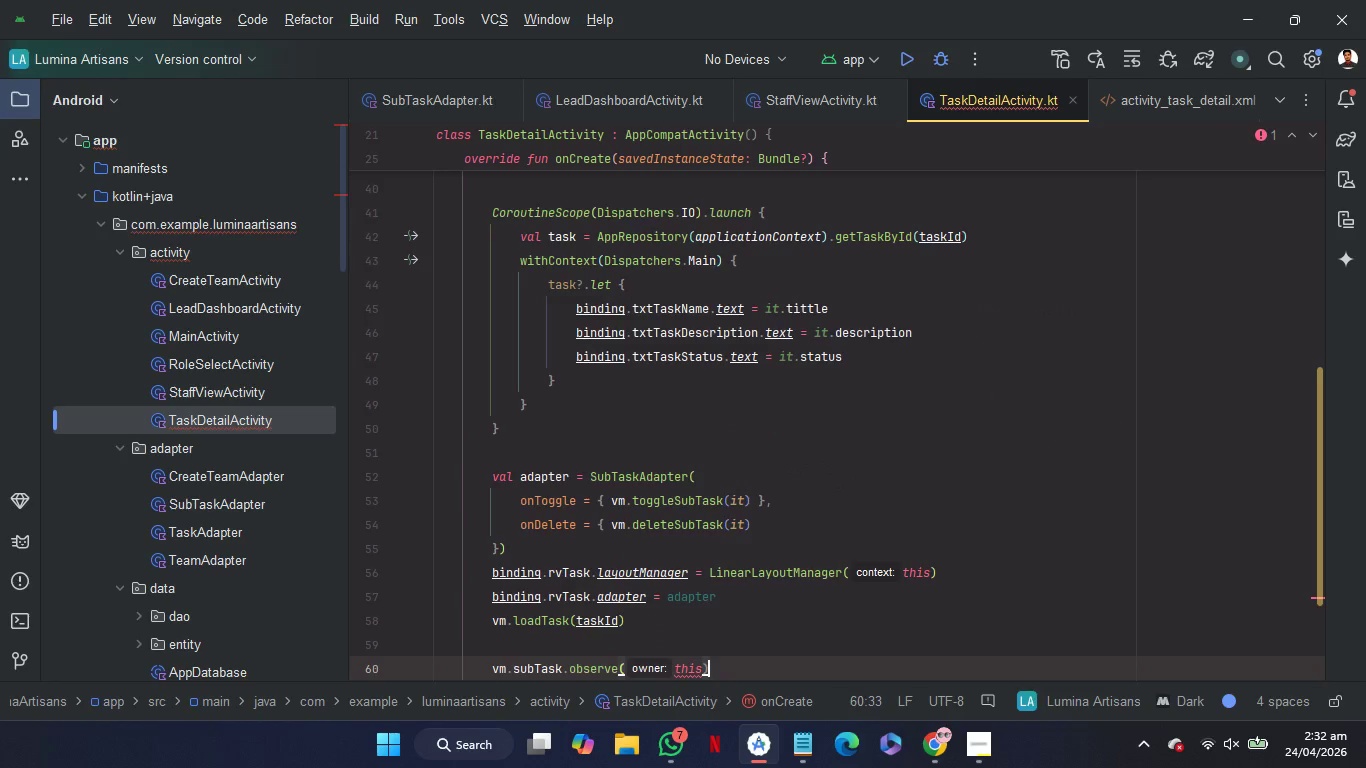 
key(Shift+BracketLeft)
 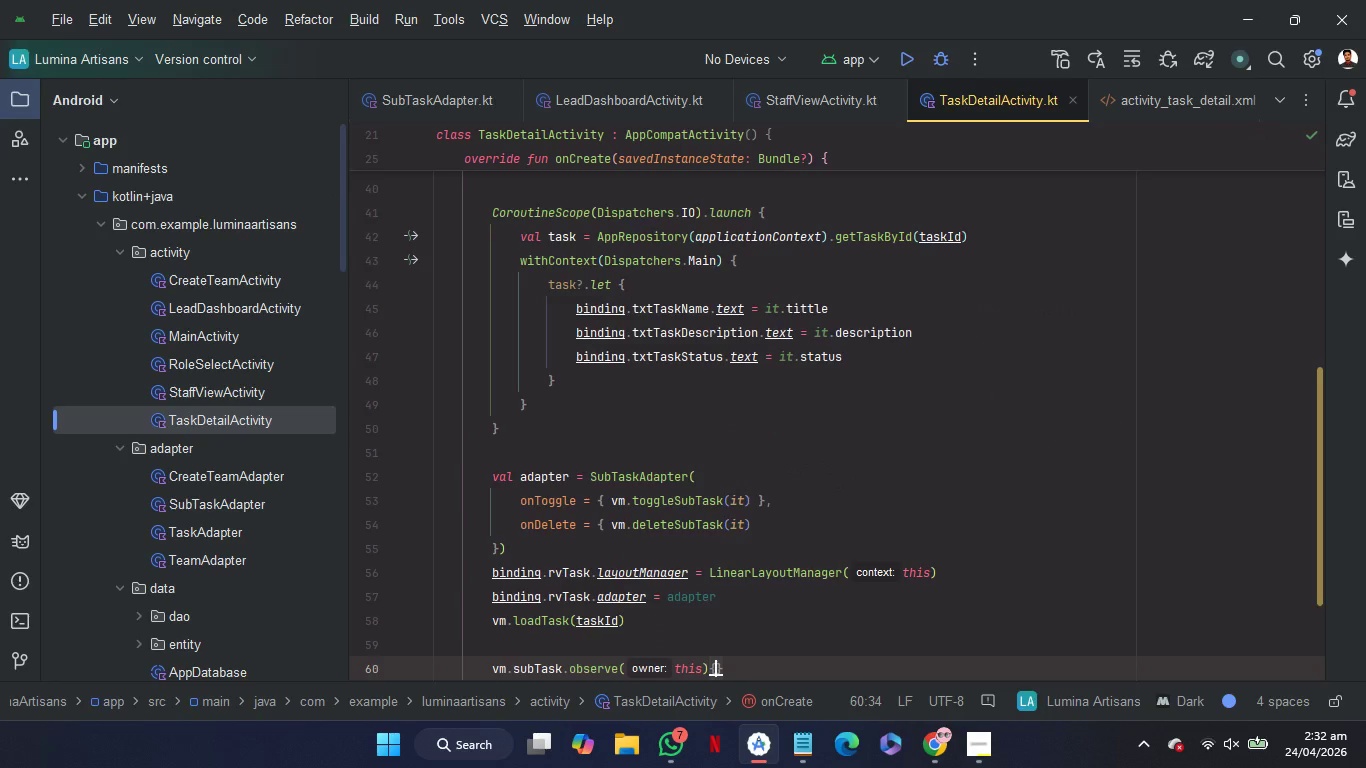 
type(ada)
 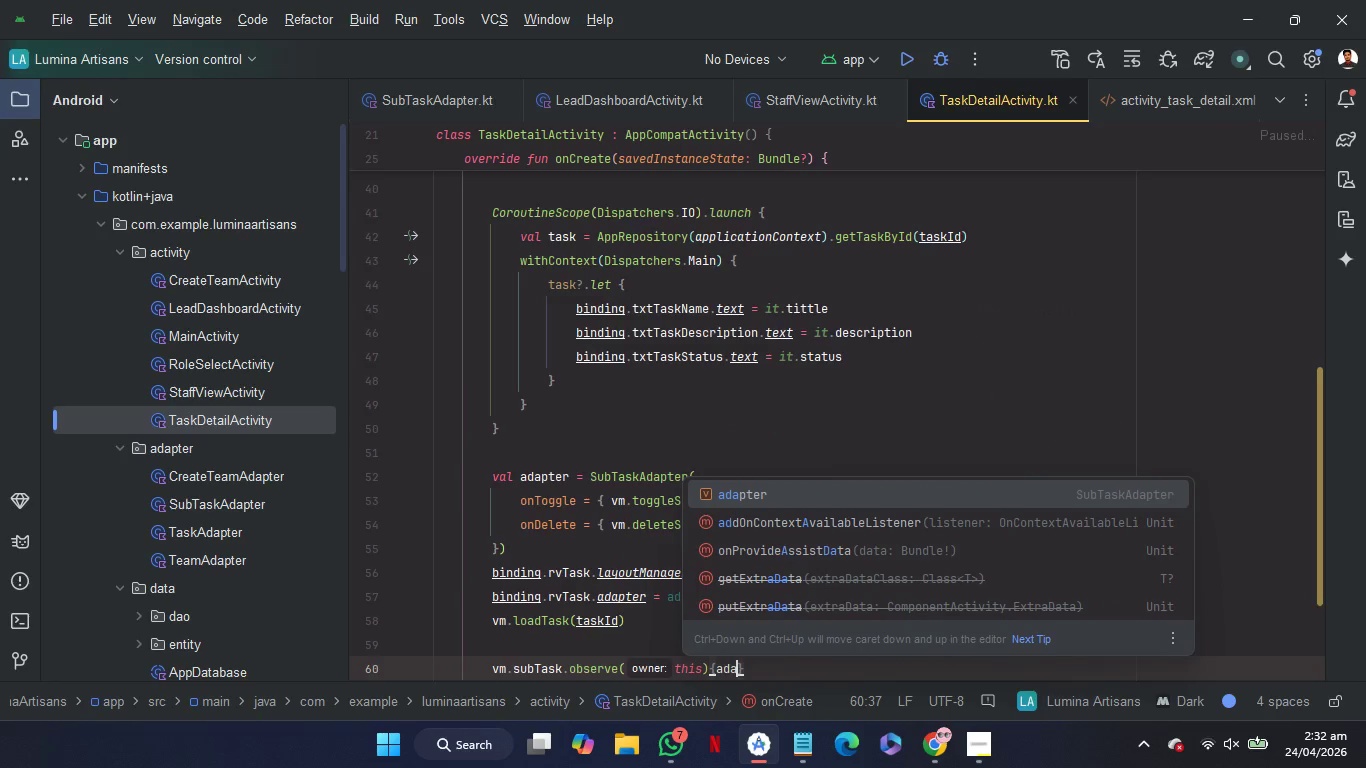 
key(Enter)
 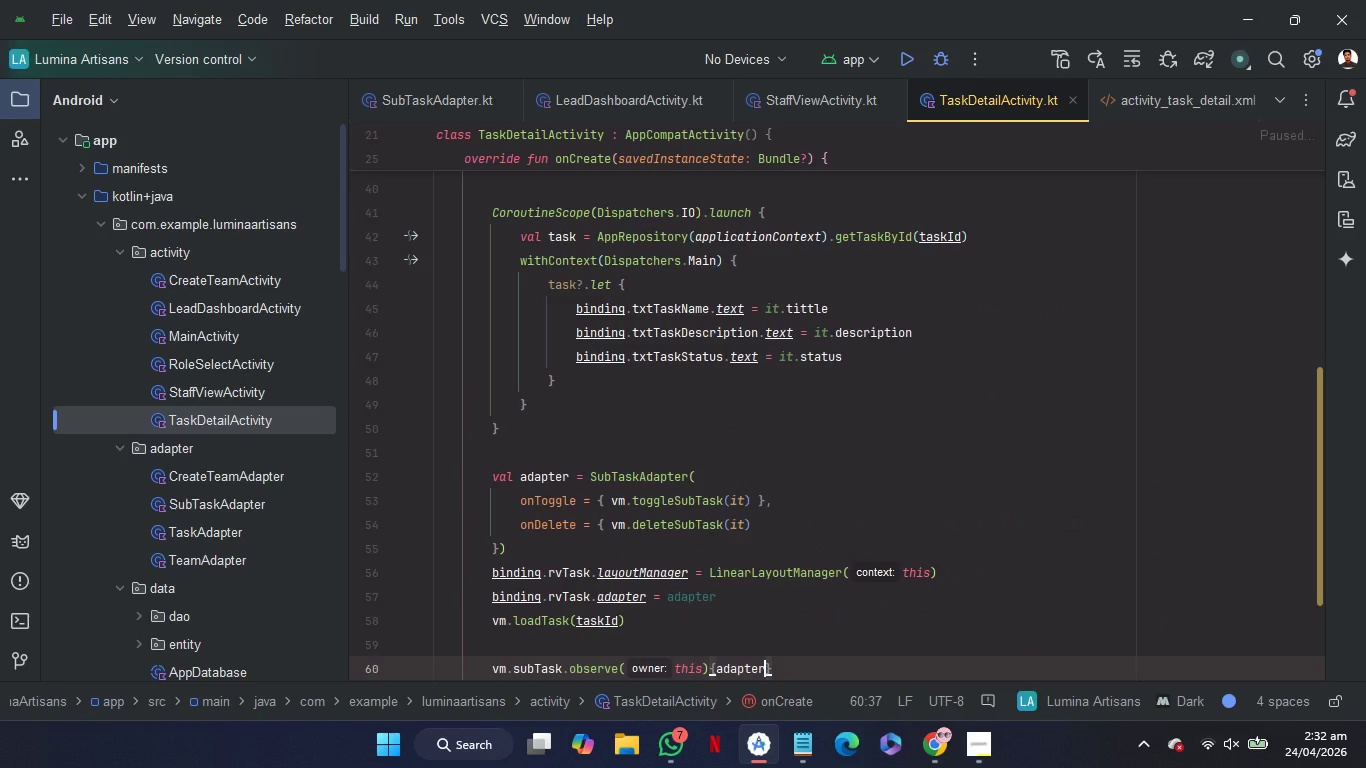 
key(Period)
 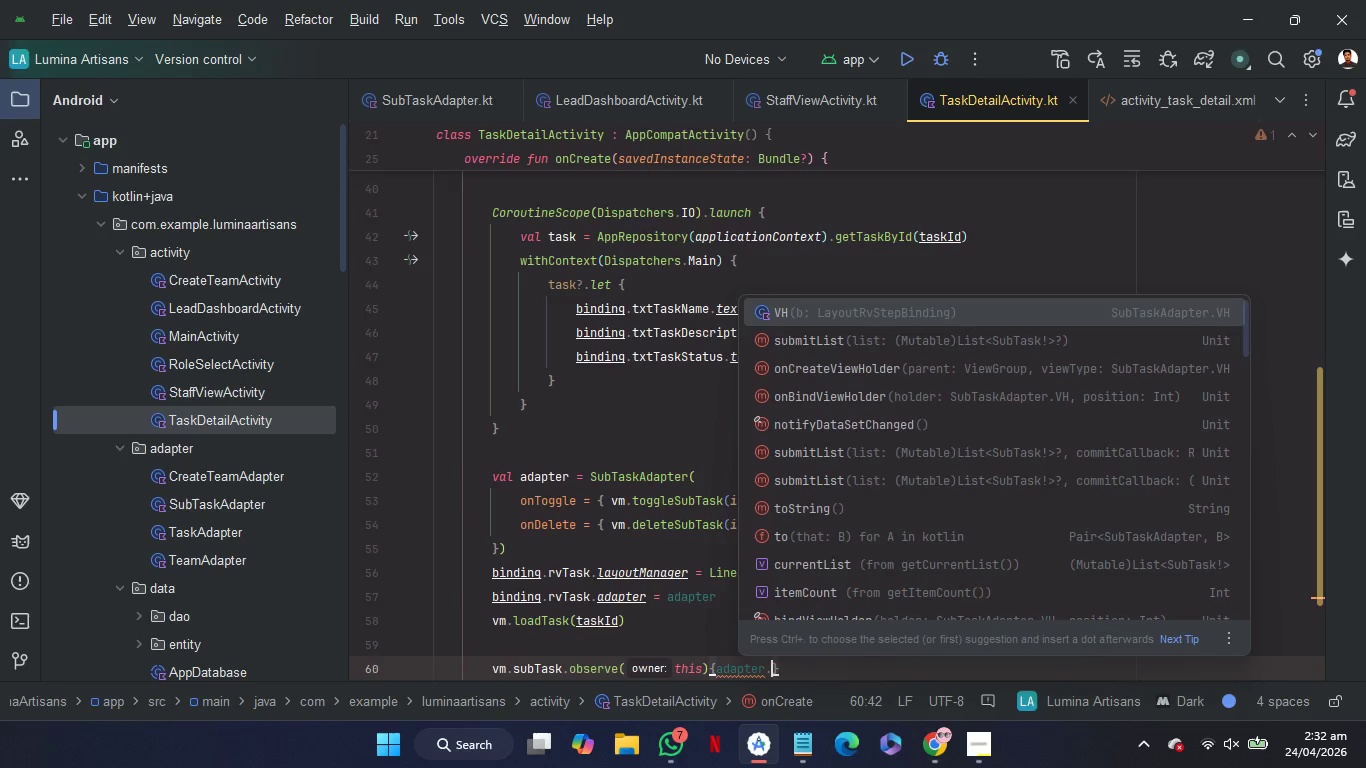 
key(ArrowDown)
 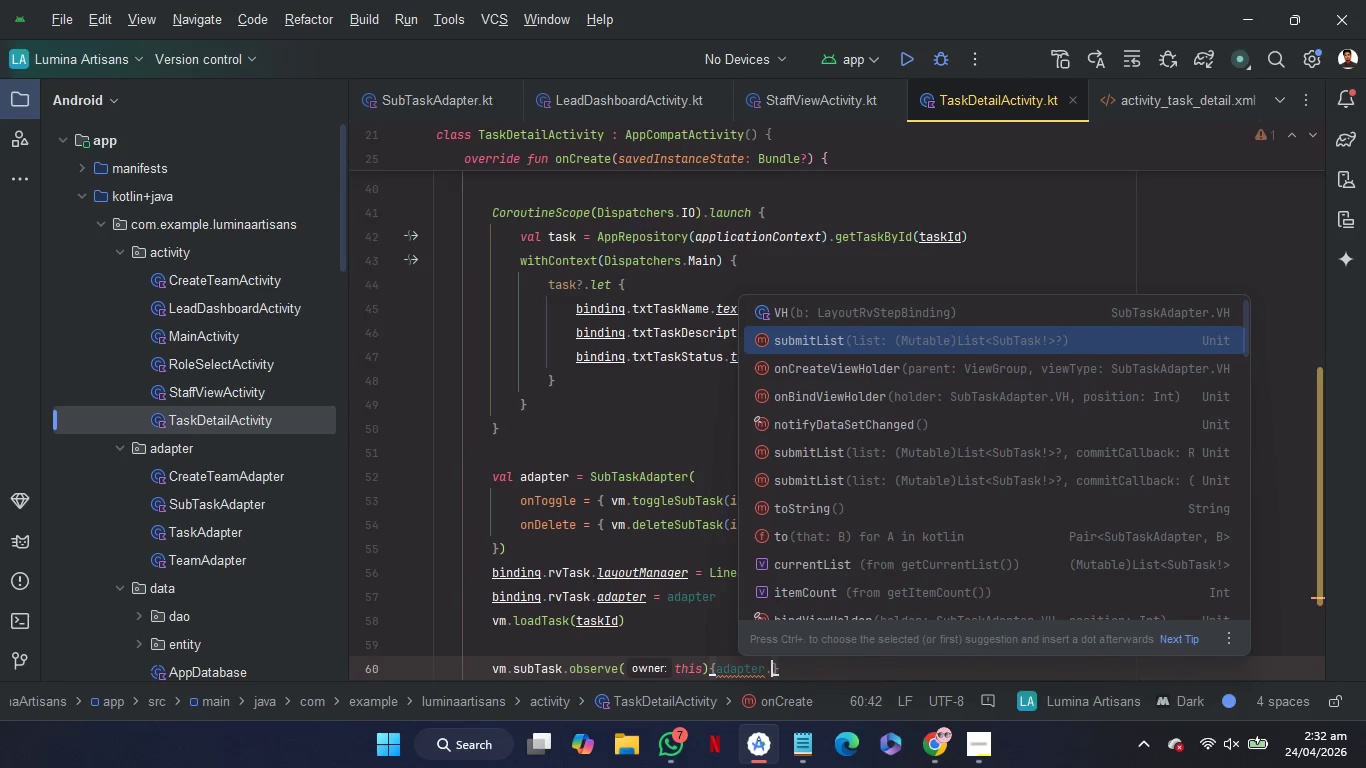 
key(Enter)
 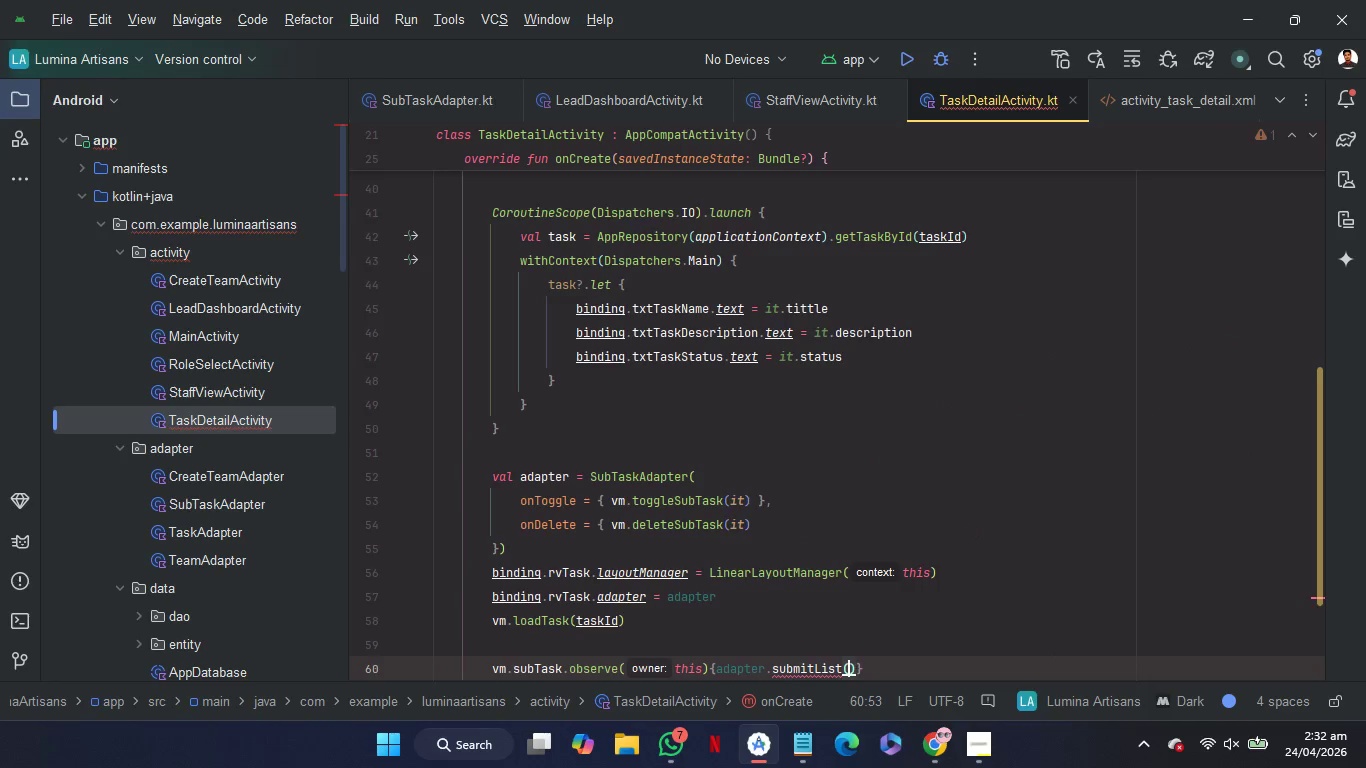 
key(I)
 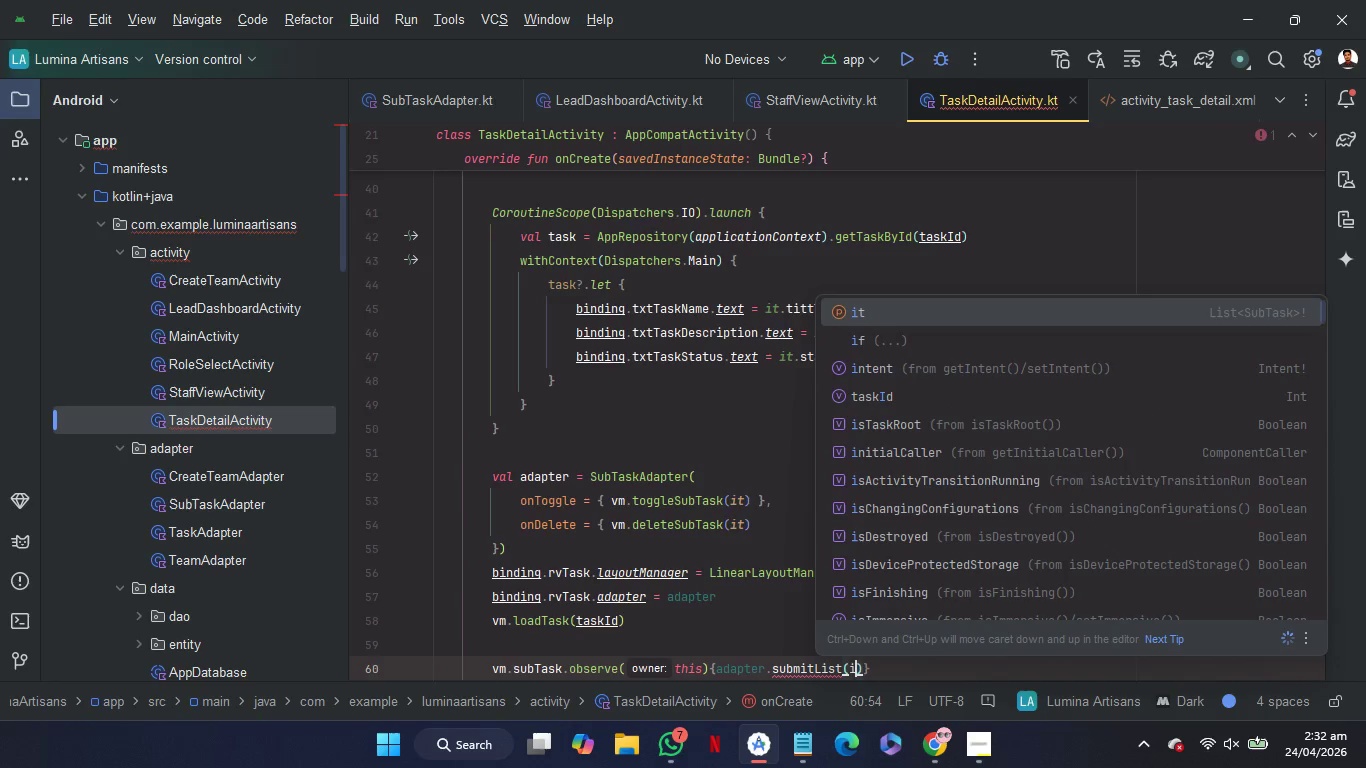 
key(Enter)
 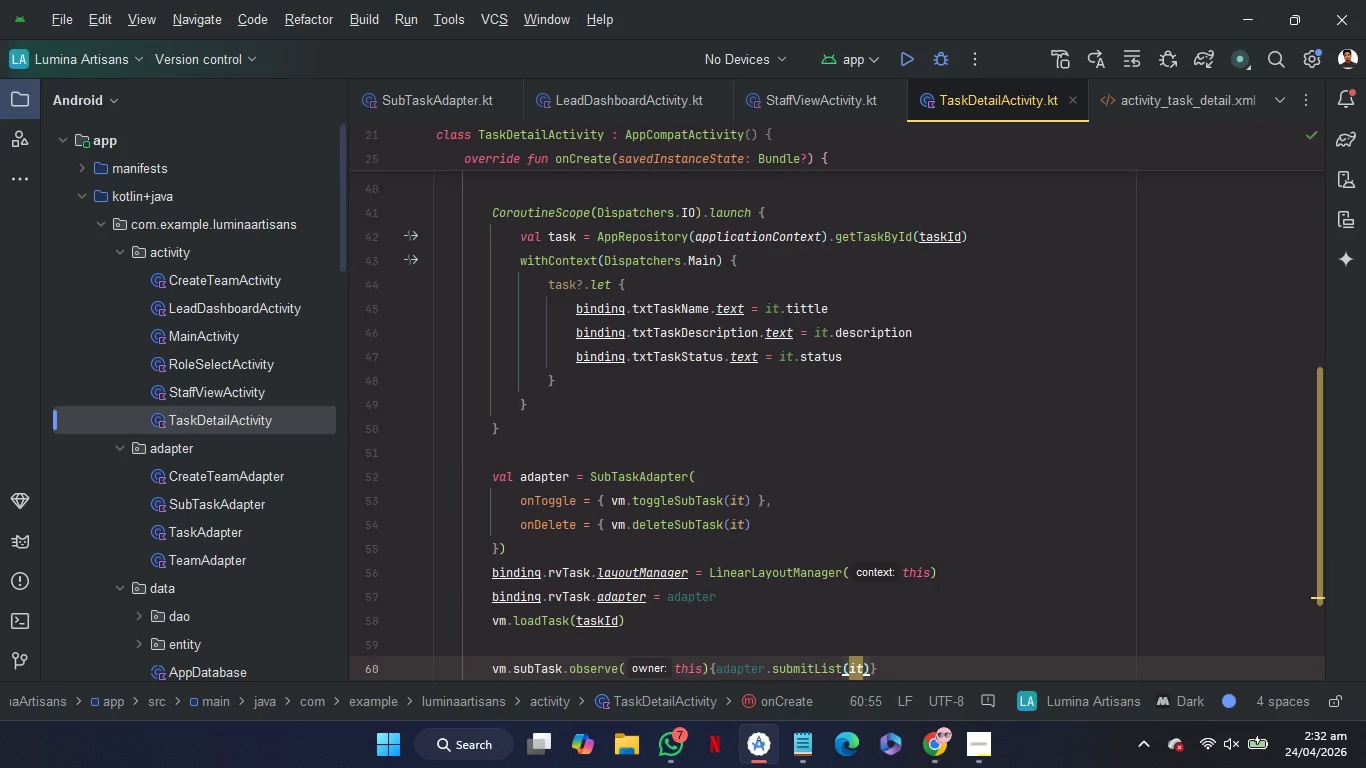 
key(ArrowRight)
 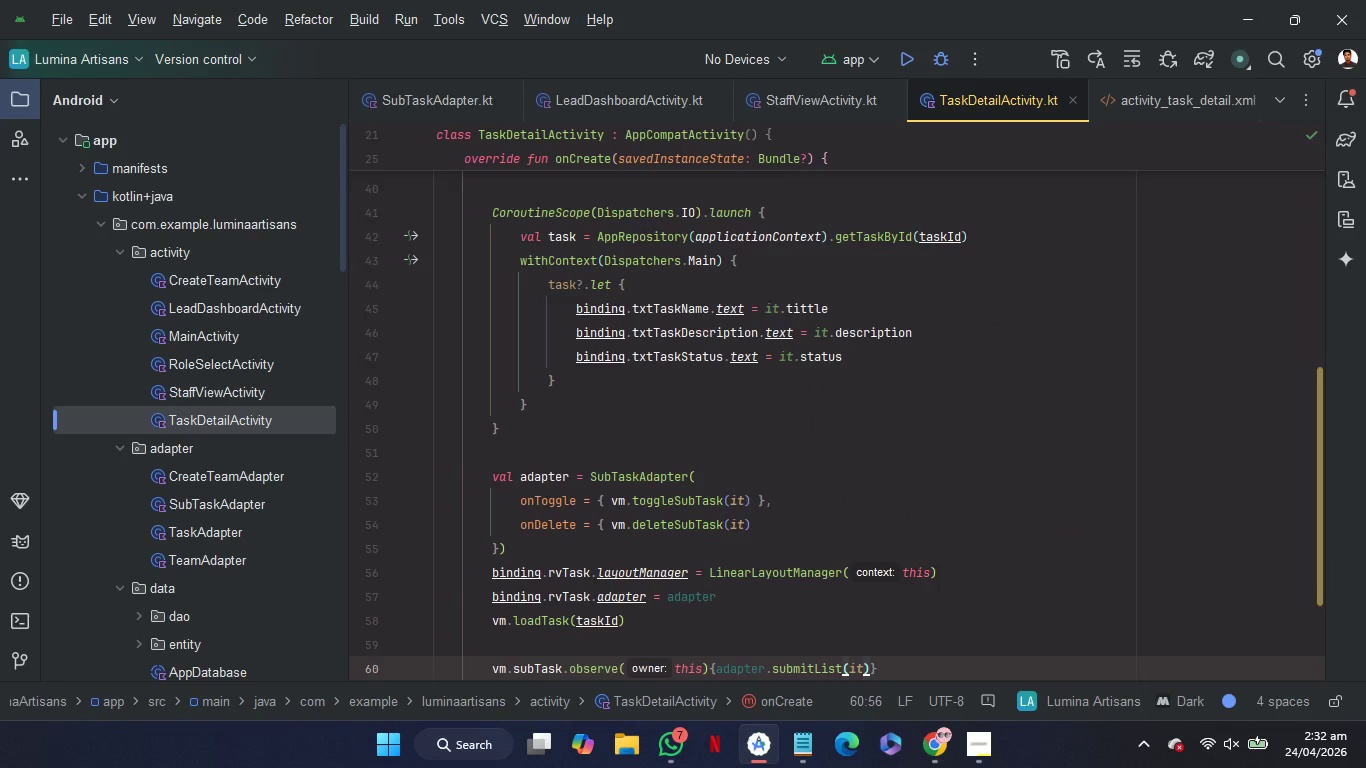 
key(Enter)
 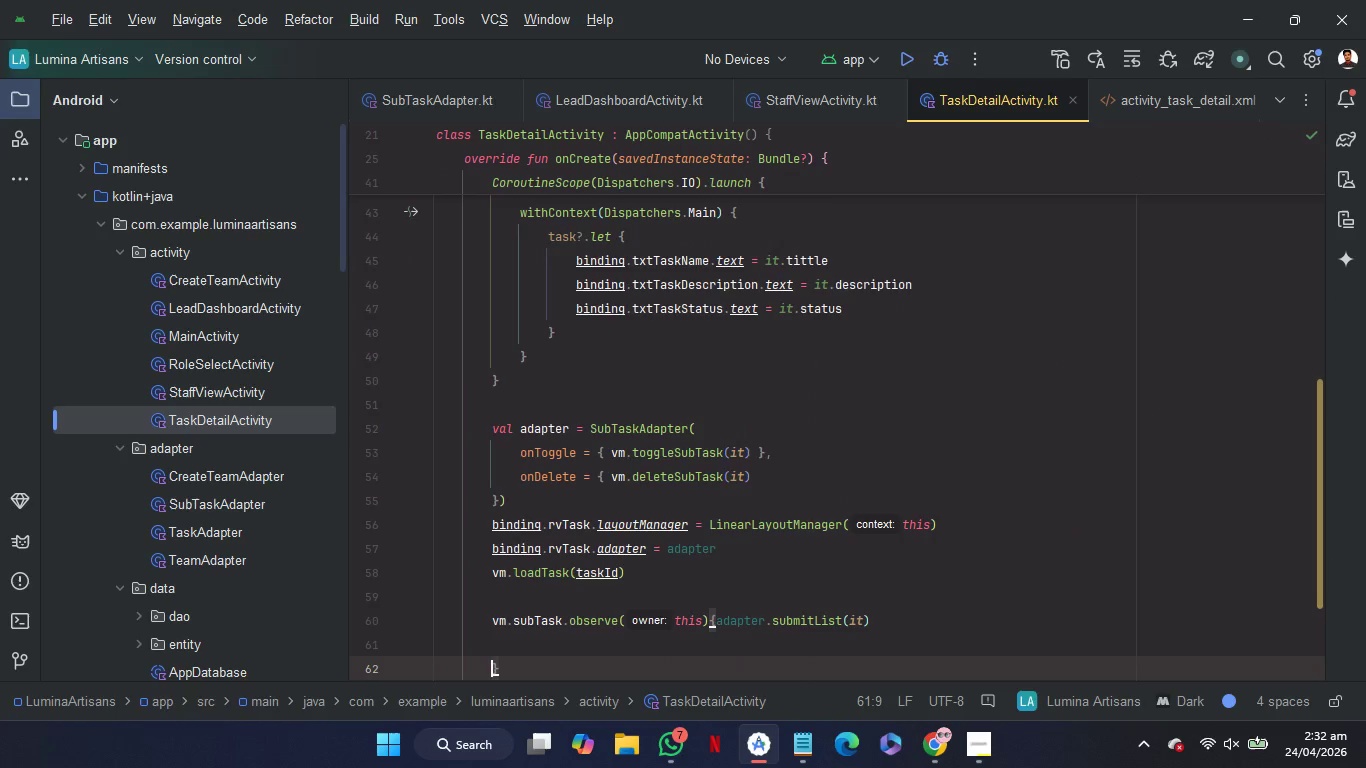 
key(Enter)
 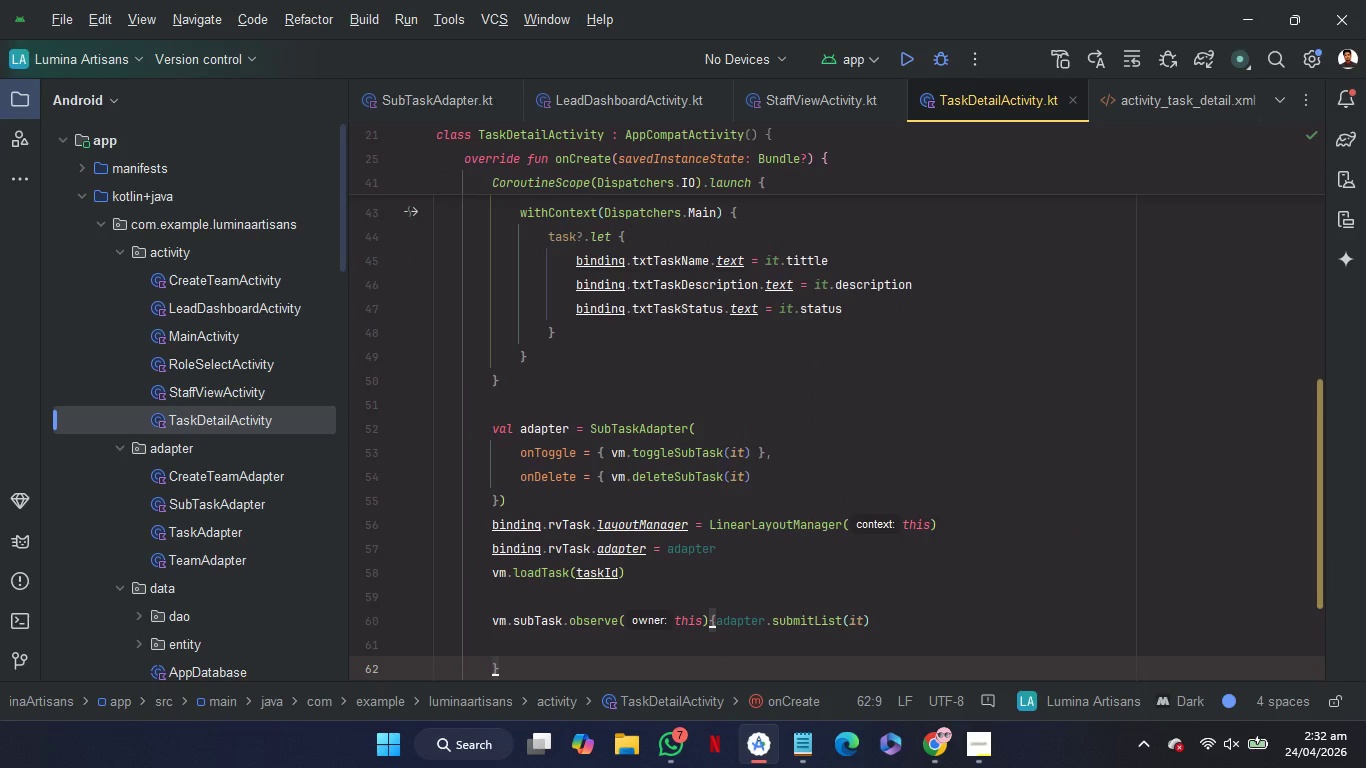 
type(vm.)
 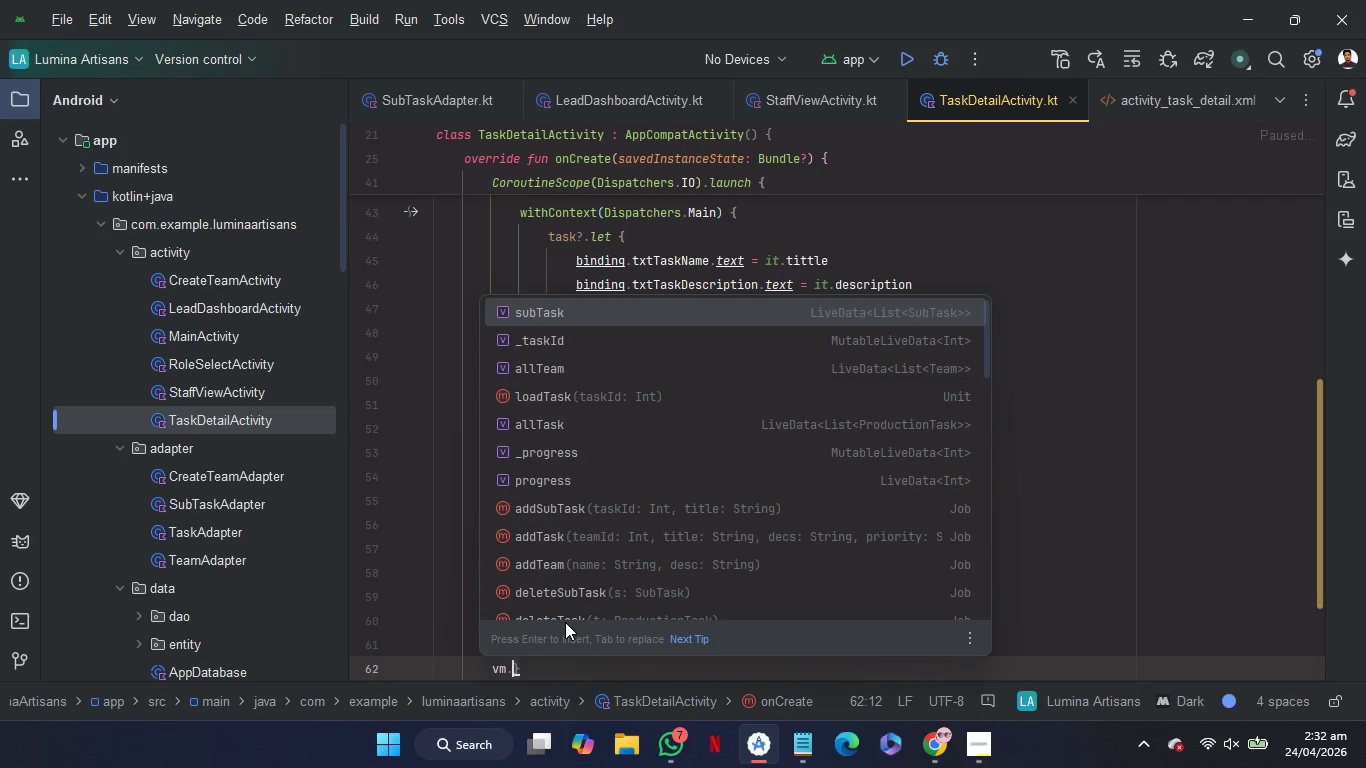 
key(ArrowDown)
 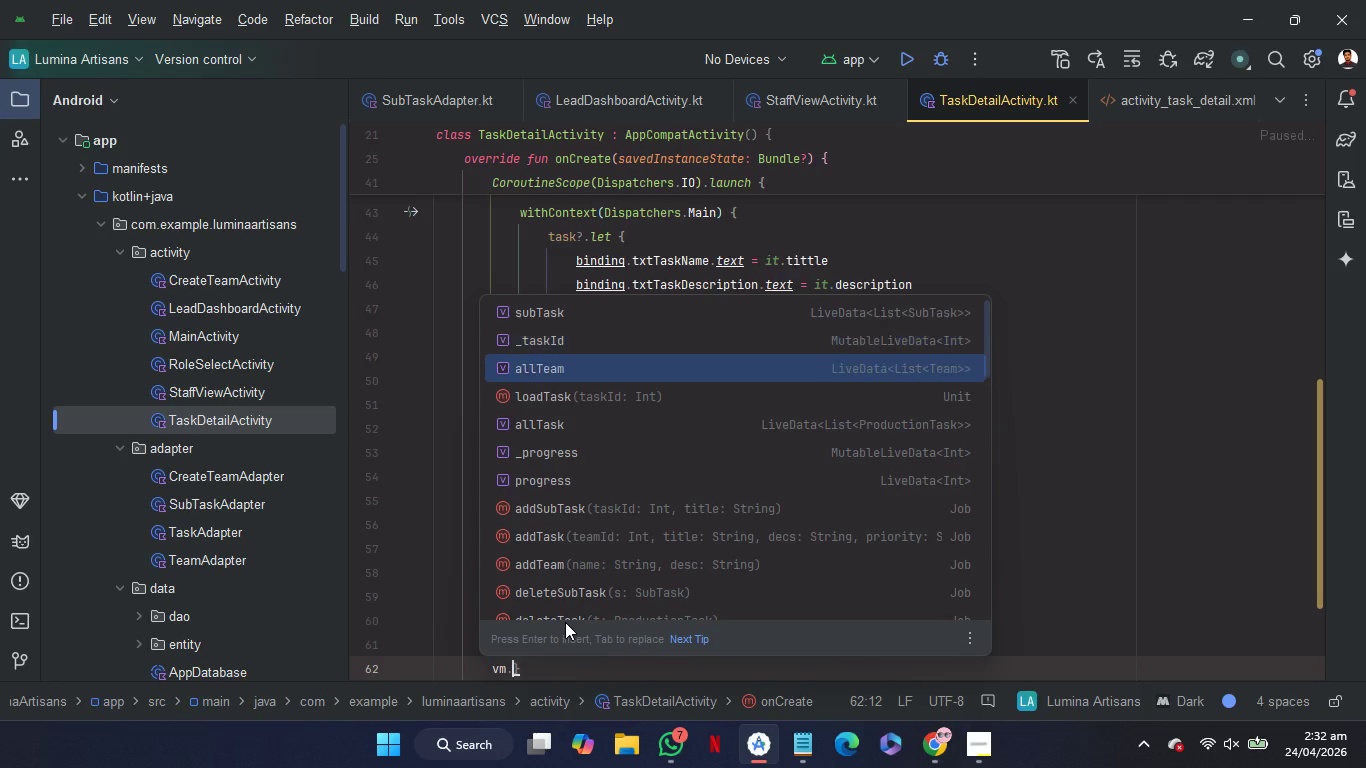 
key(ArrowDown)
 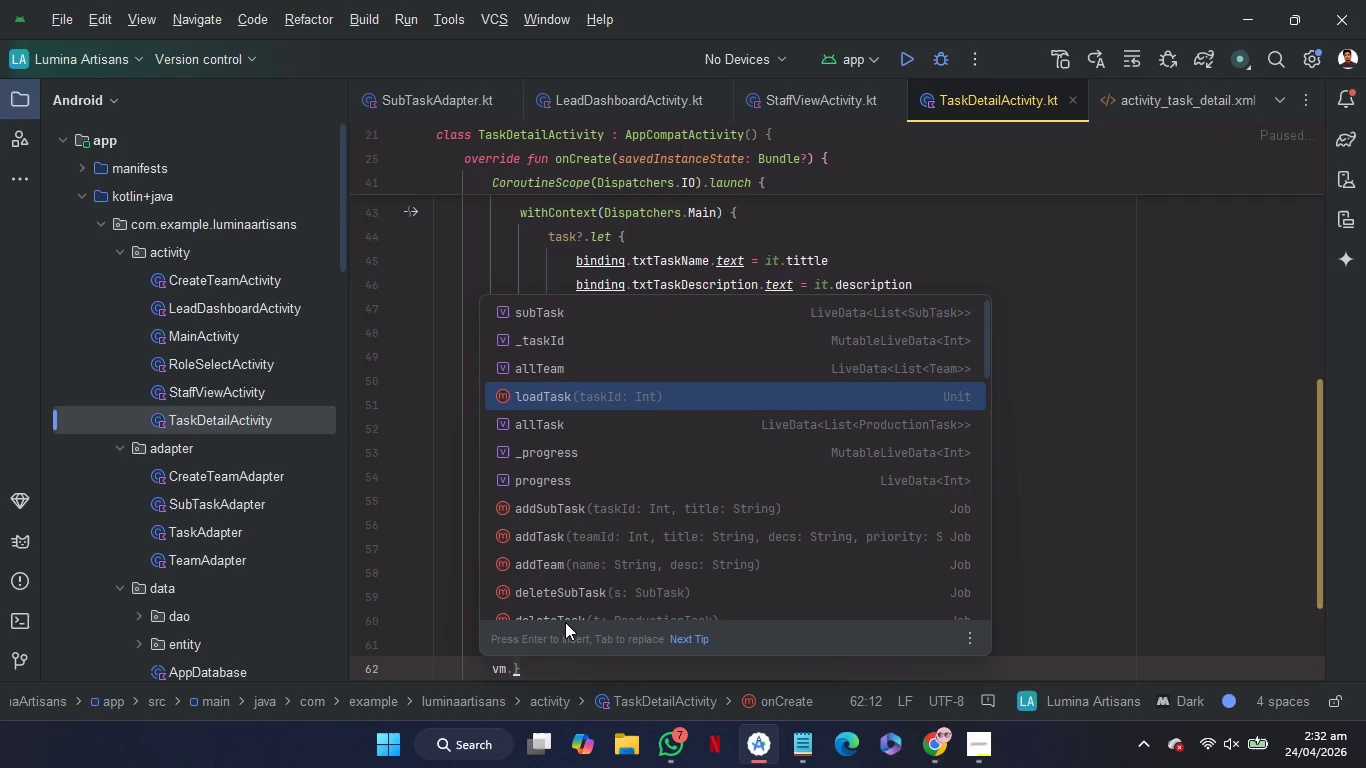 
key(ArrowDown)
 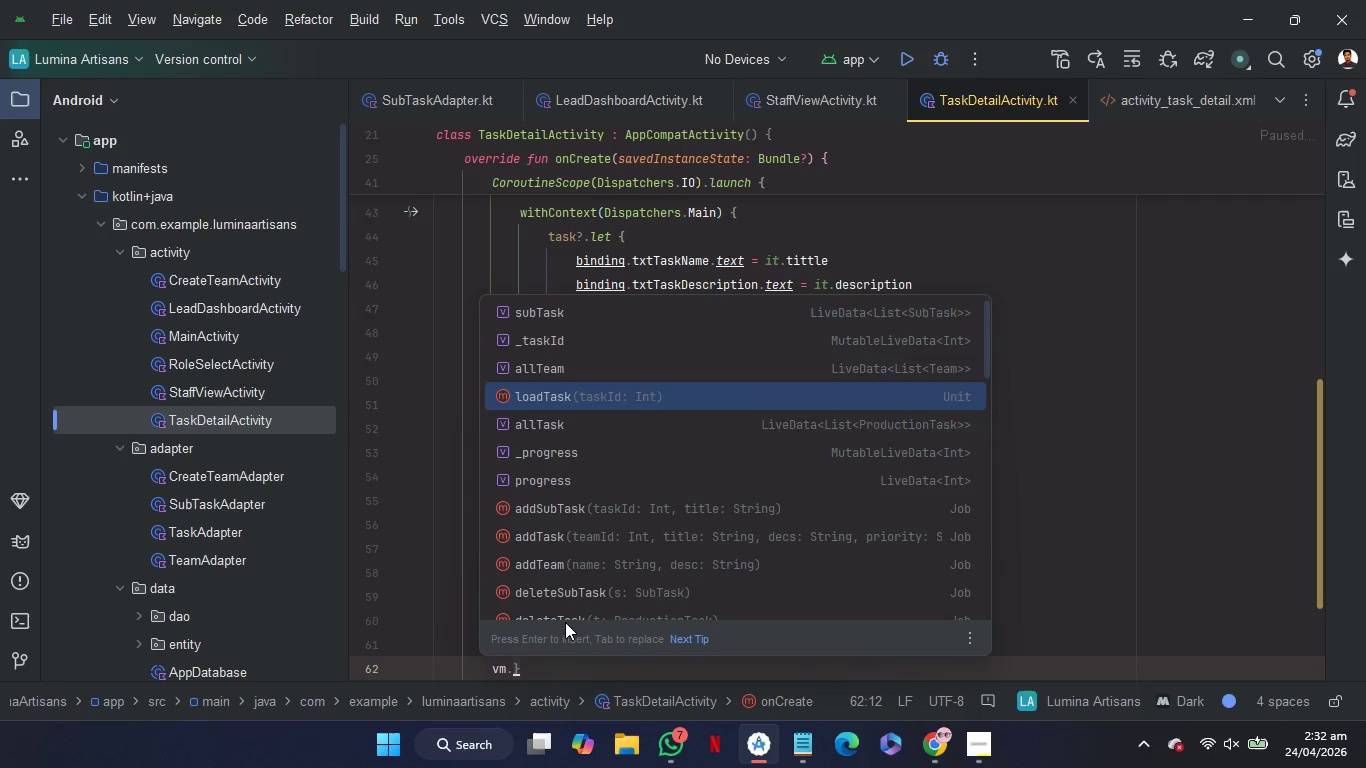 
key(ArrowDown)
 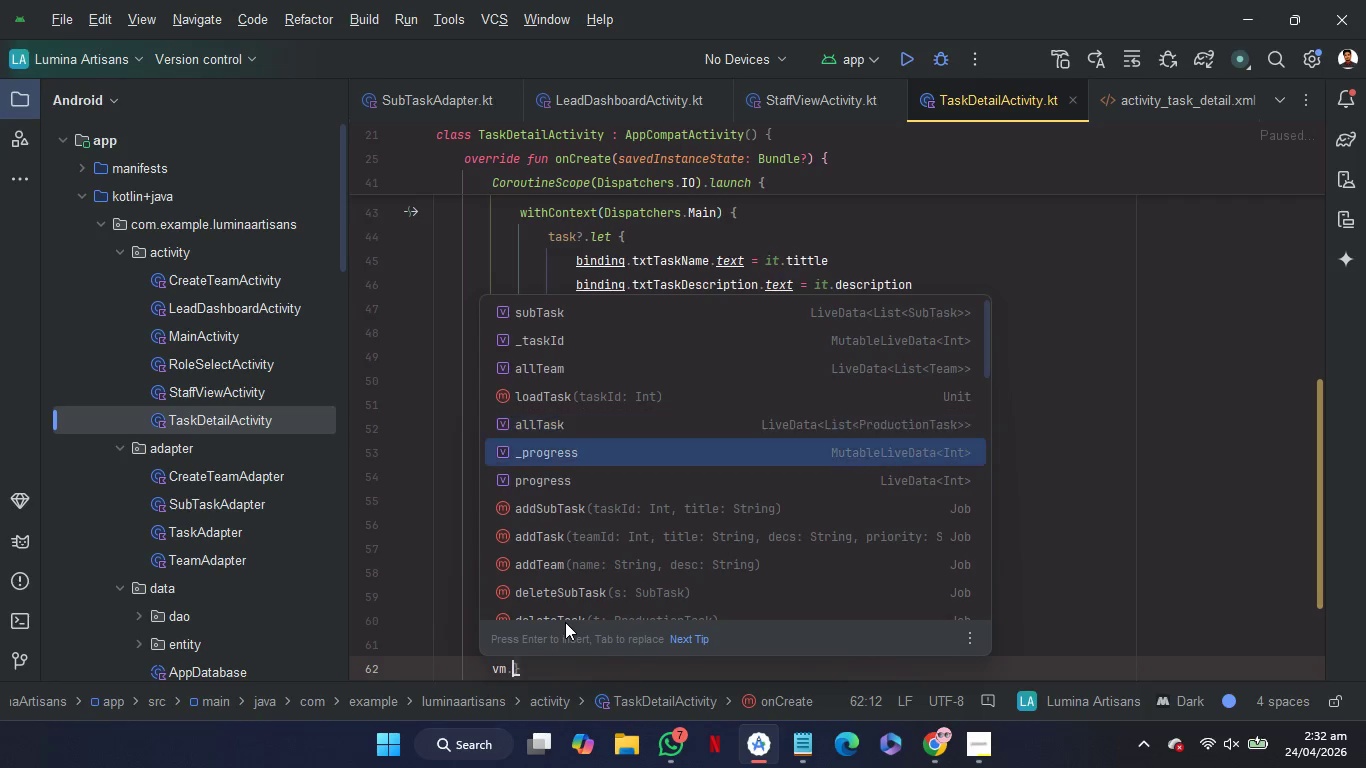 
key(ArrowDown)
 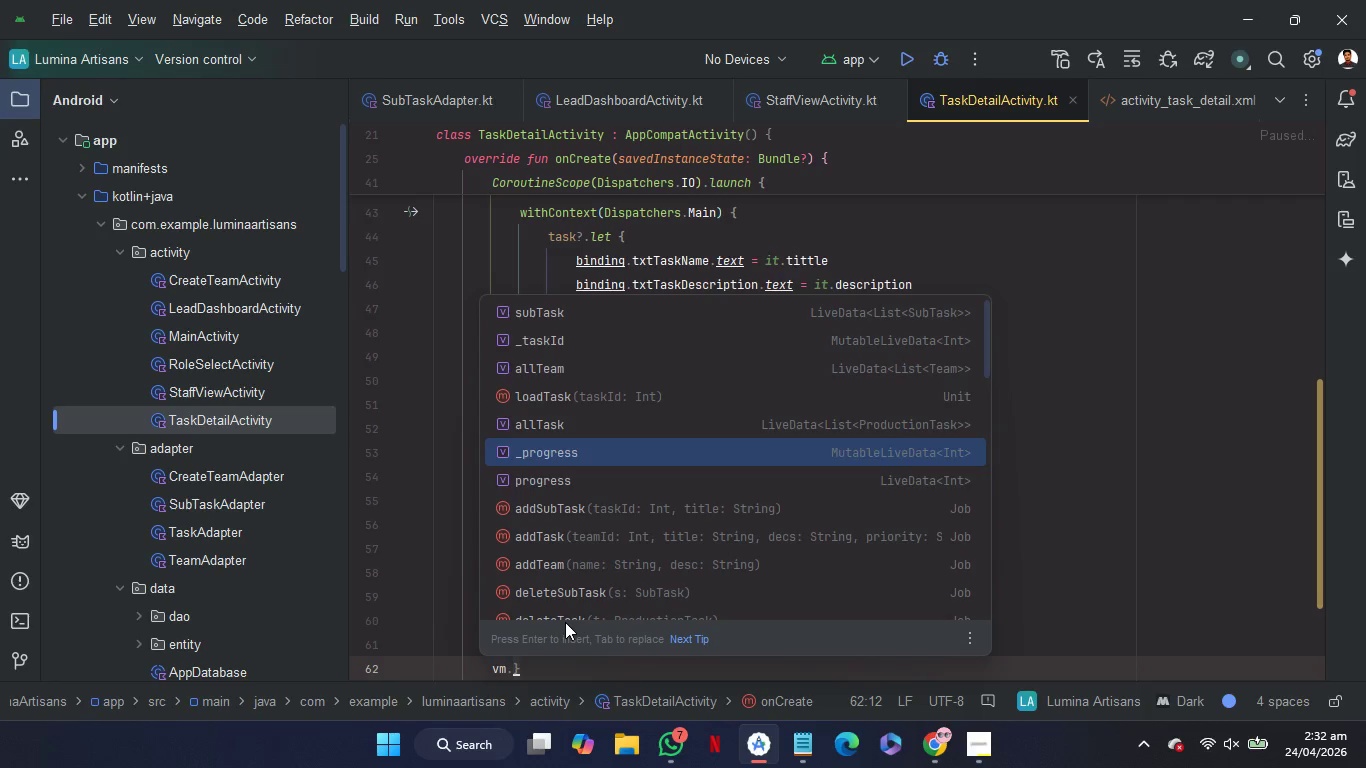 
key(ArrowDown)
 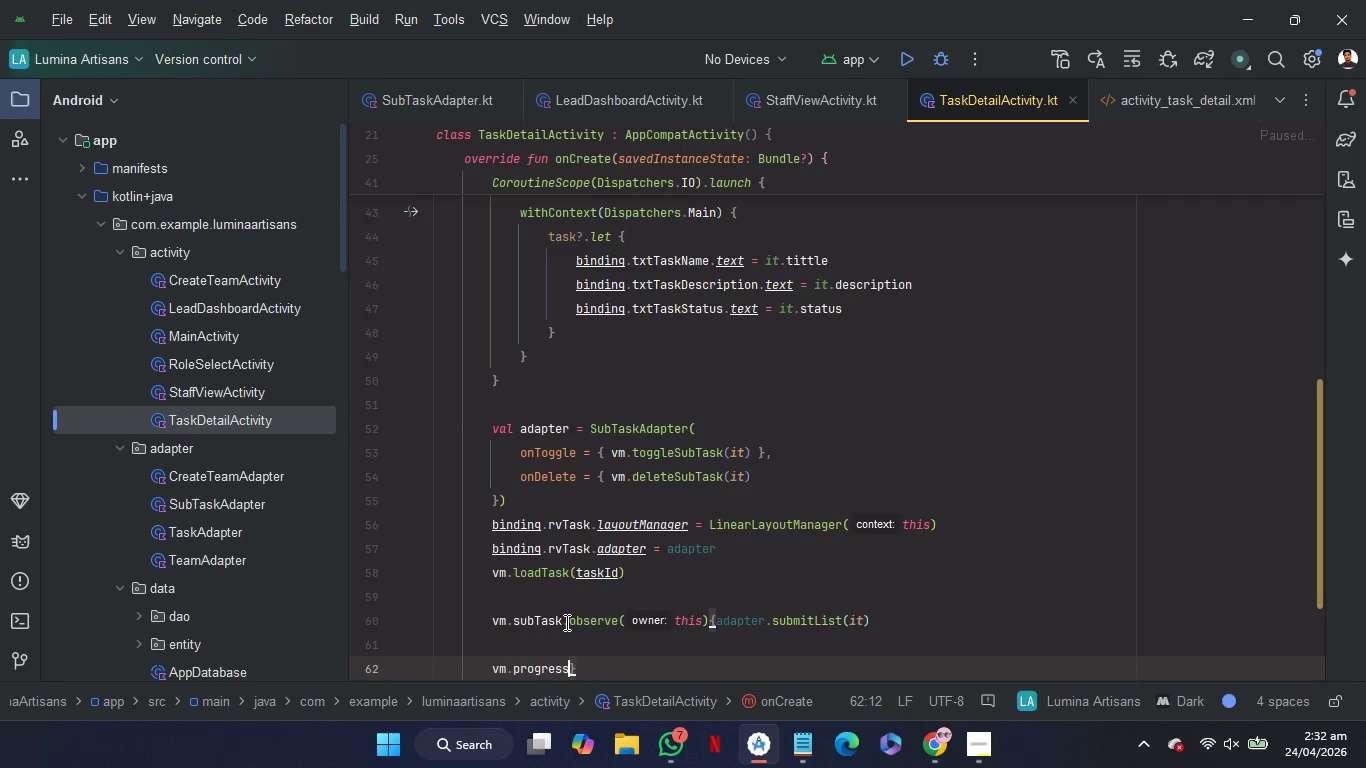 
key(Enter)
 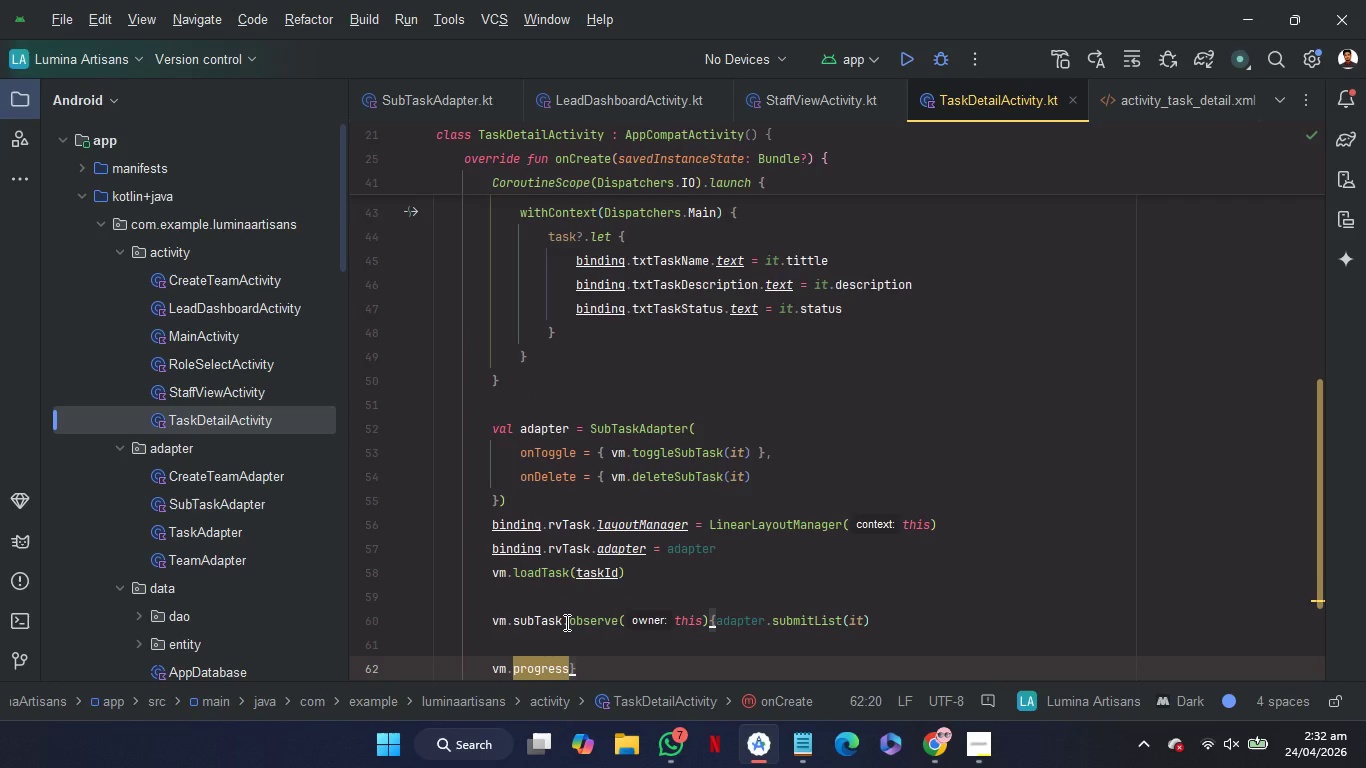 
key(ArrowRight)
 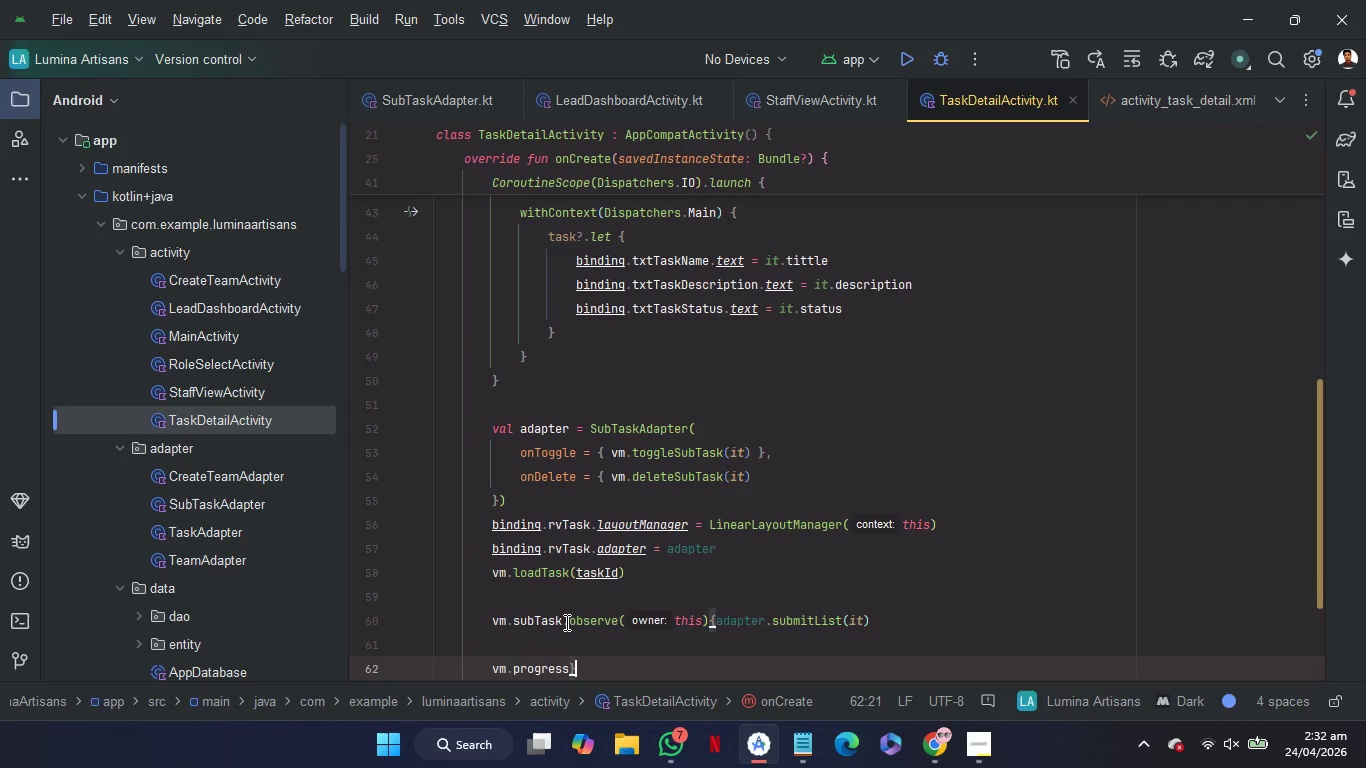 
key(ArrowLeft)
 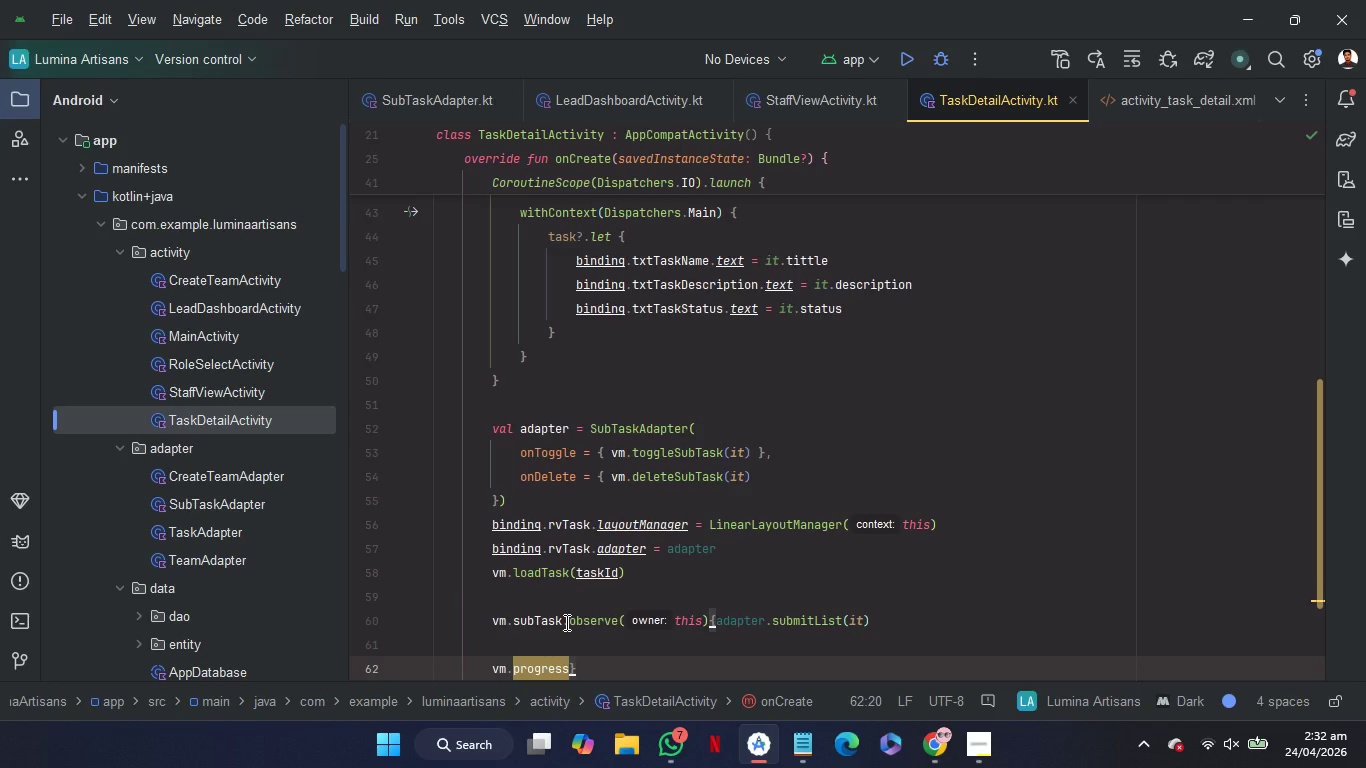 
key(Shift+ArrowUp)
 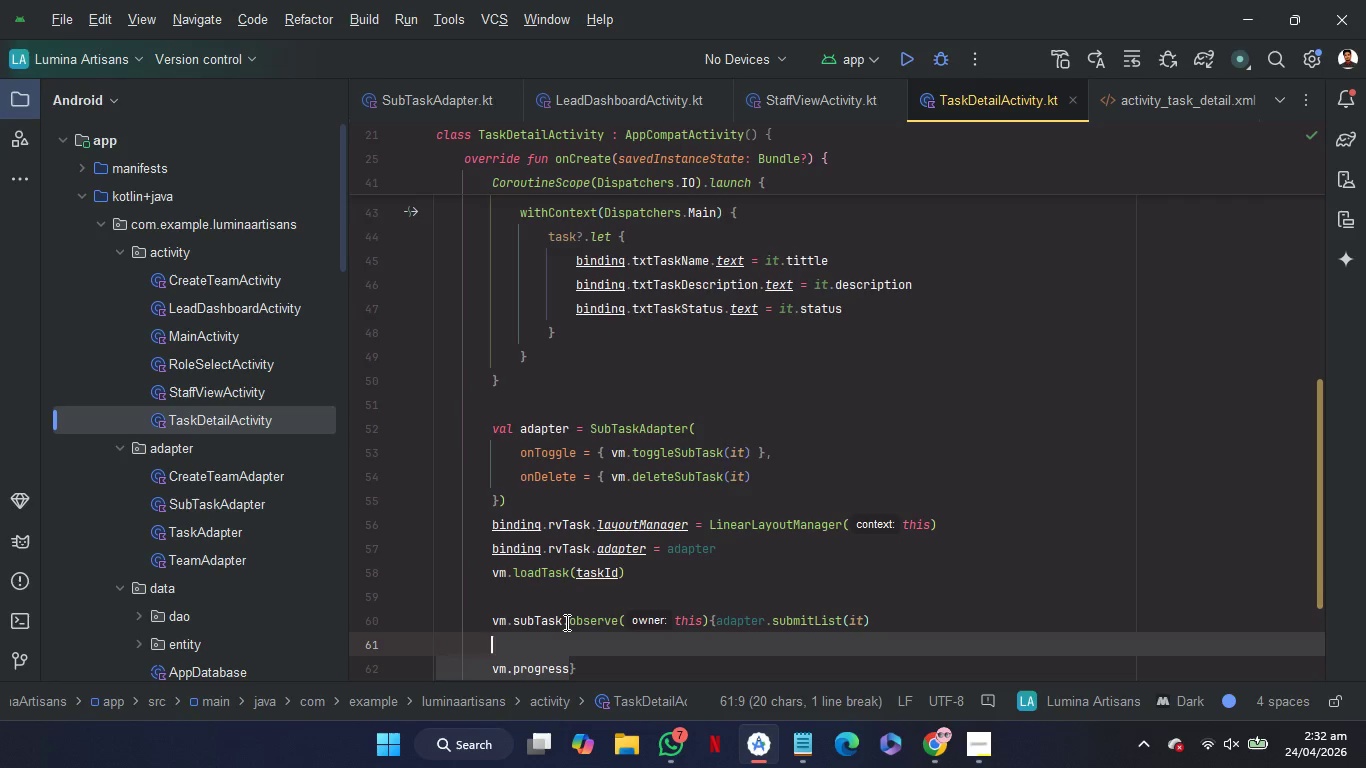 
key(Backspace)
 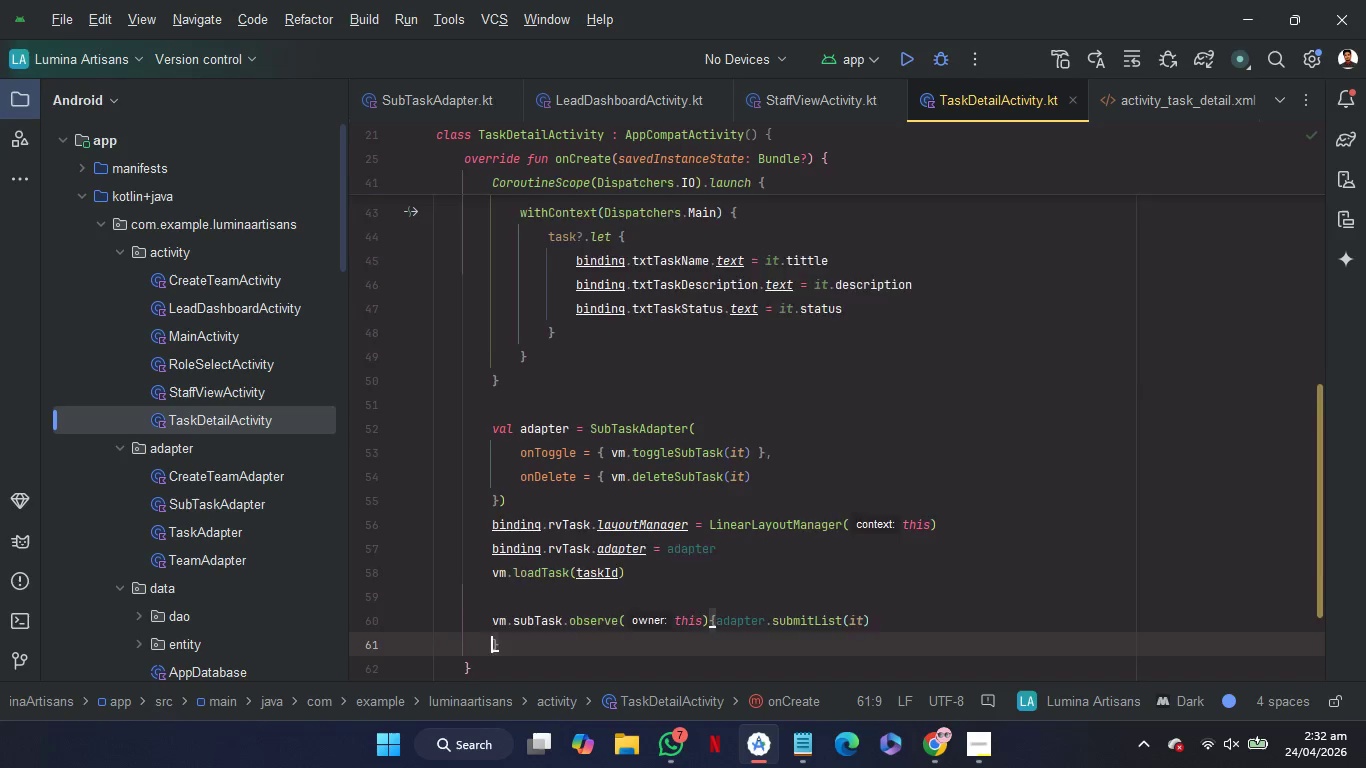 
key(Backspace)
 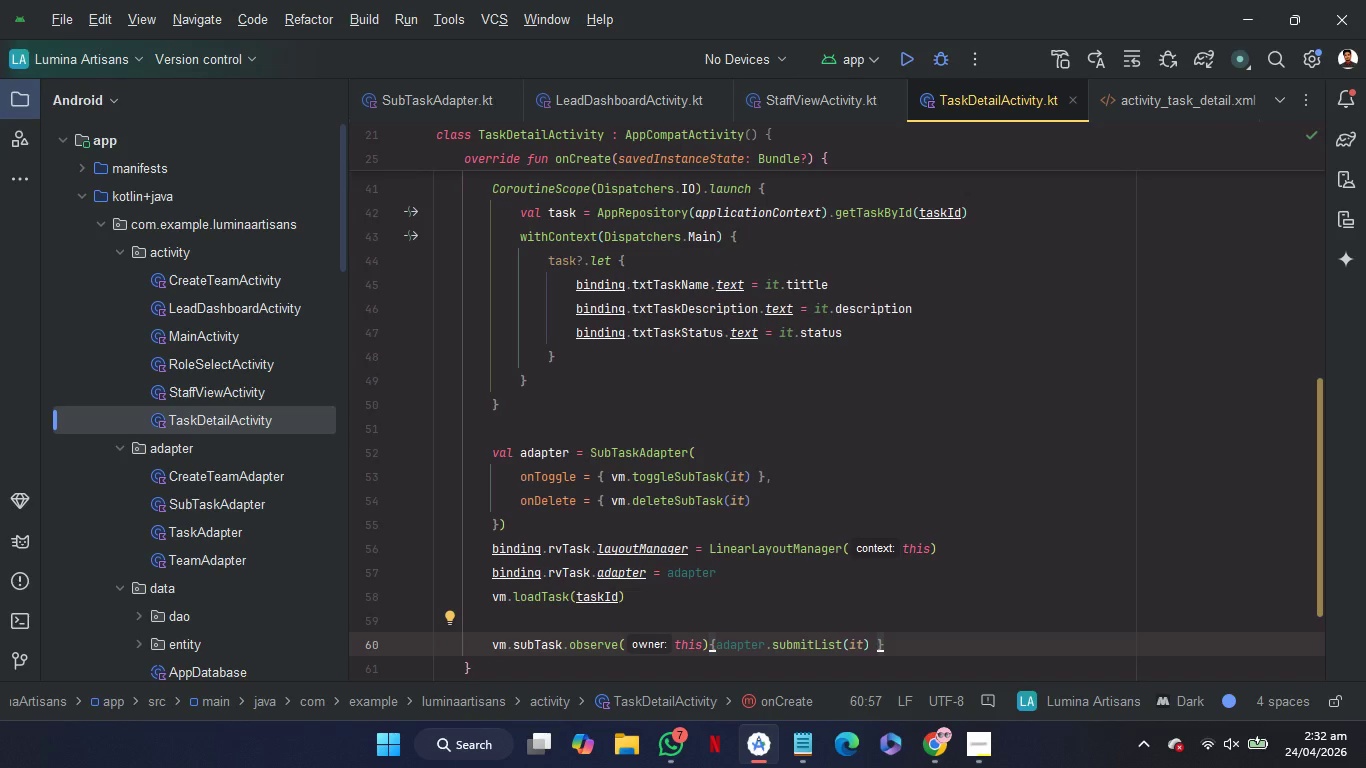 
key(ArrowRight)
 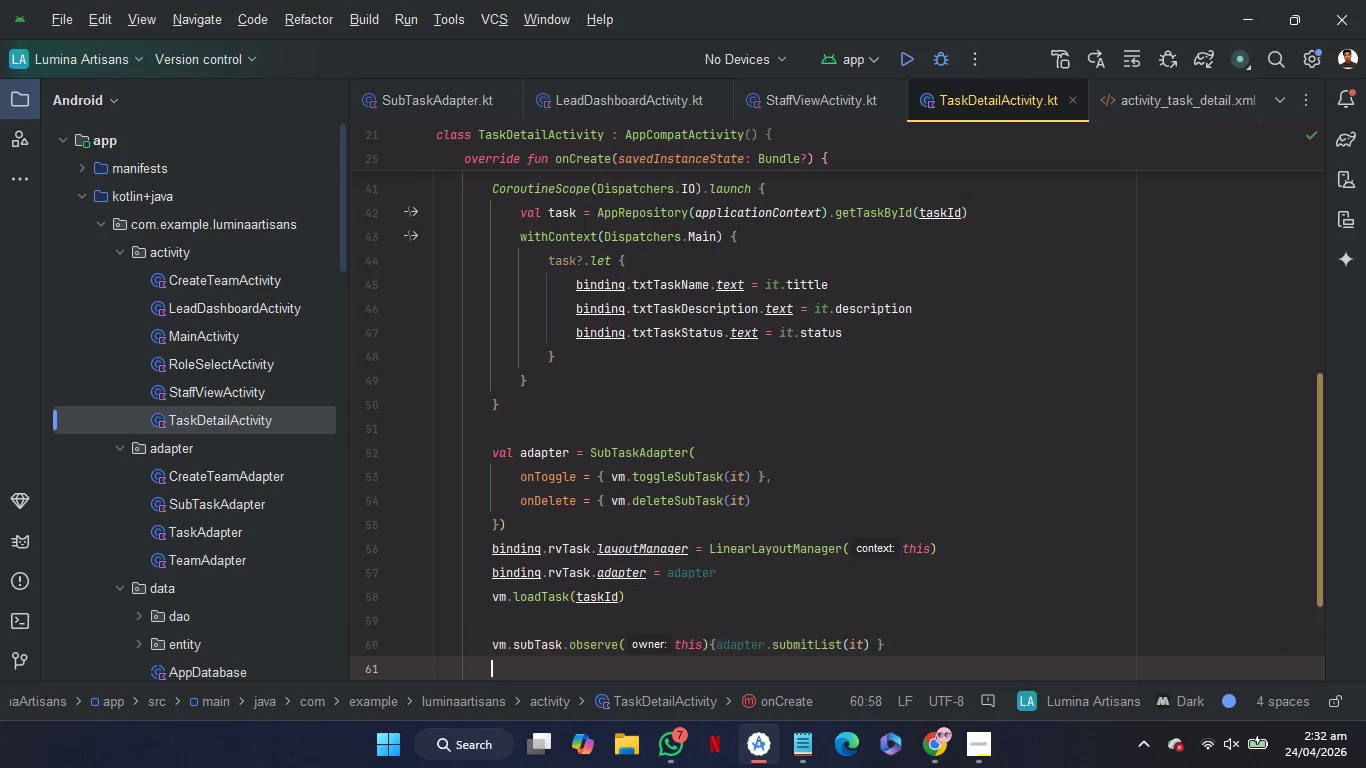 
key(Enter)
 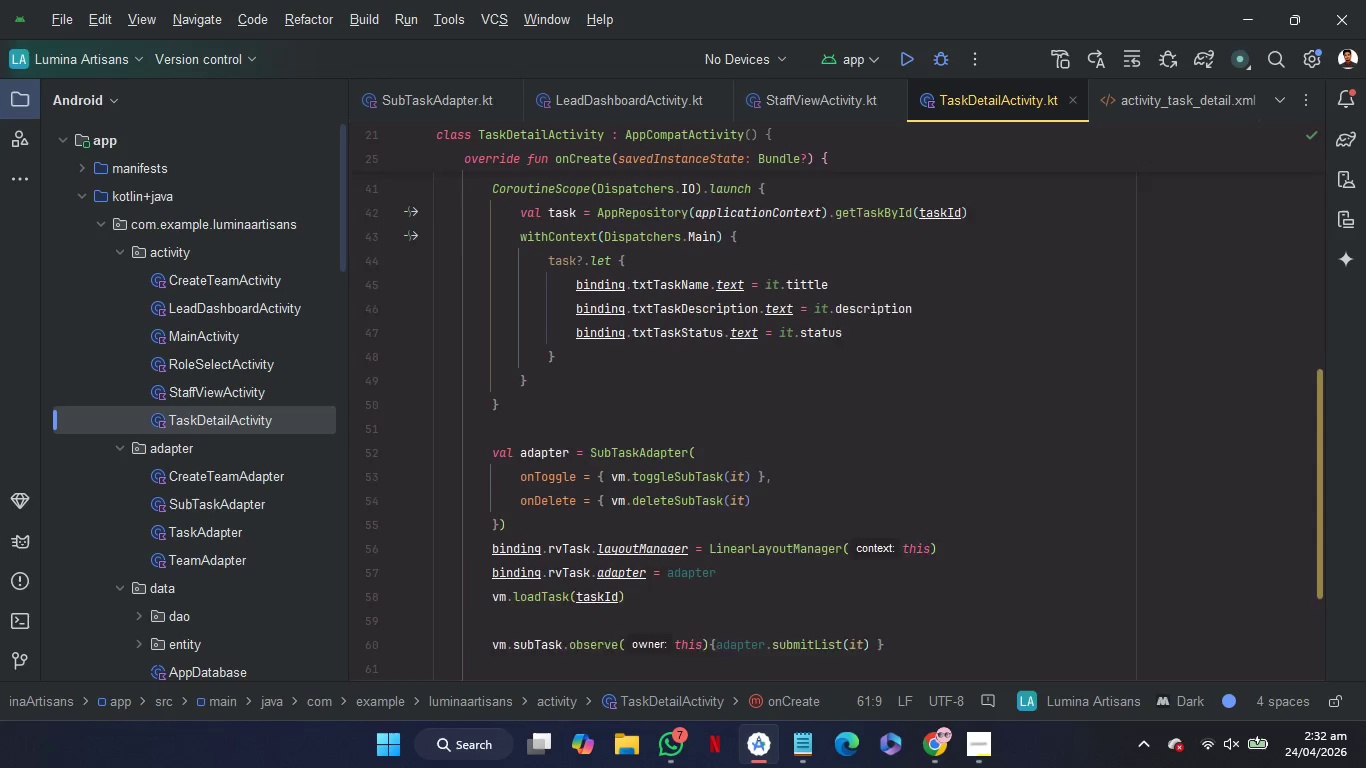 
key(Enter)
 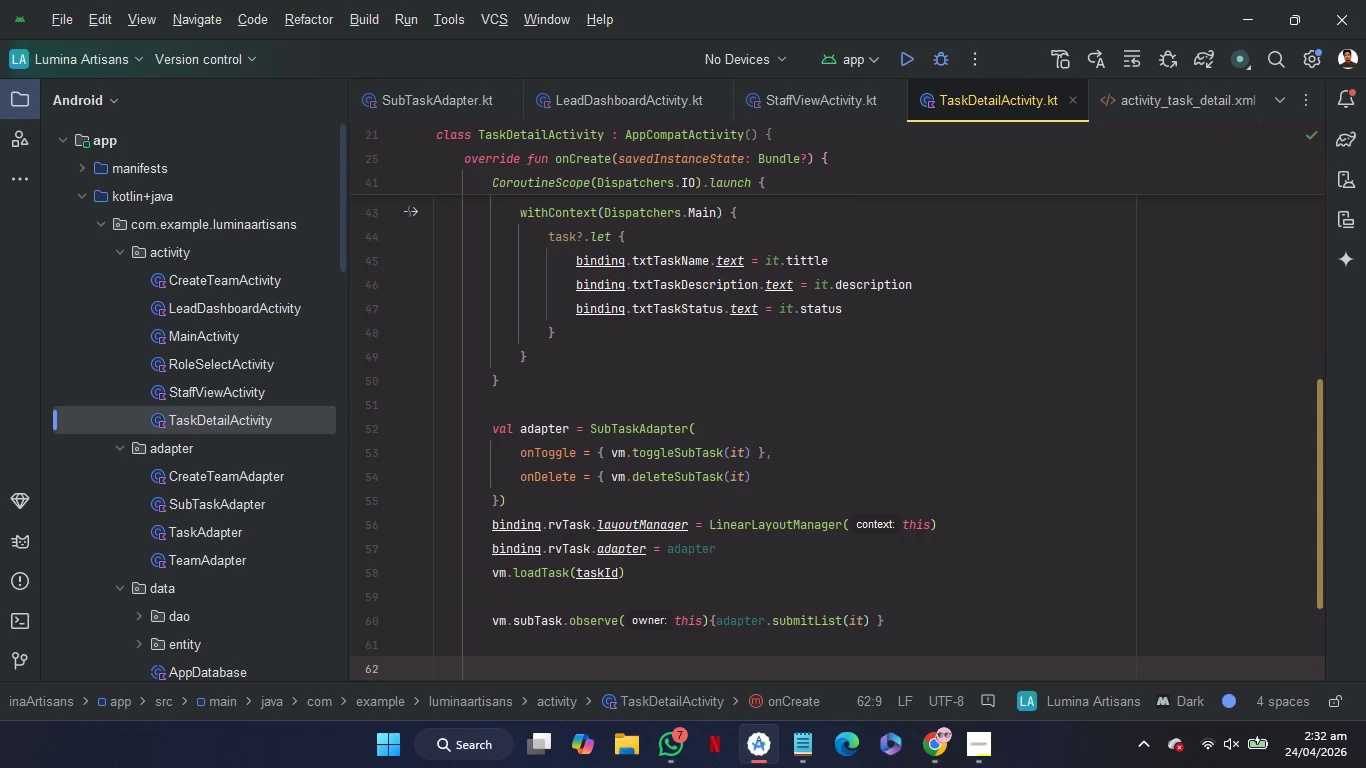 
type(vm.)
 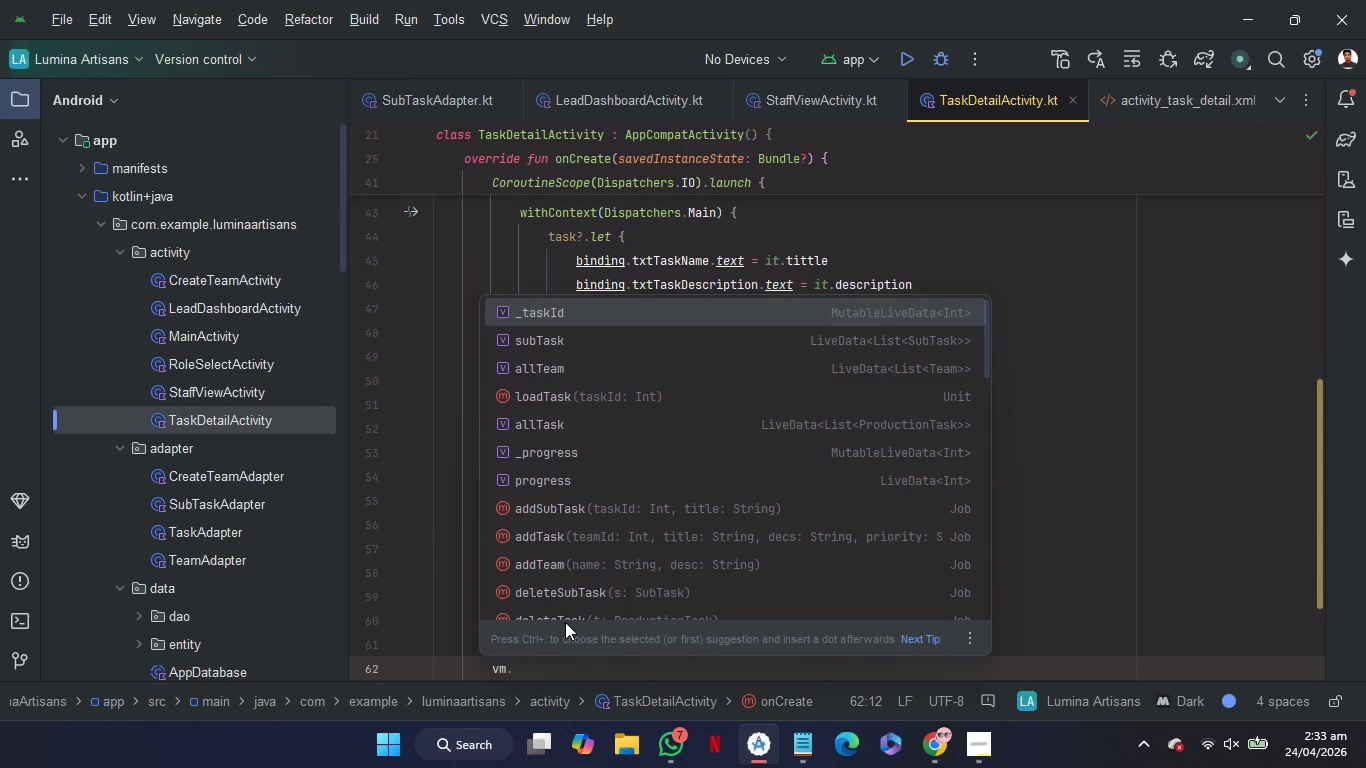 
key(ArrowDown)
 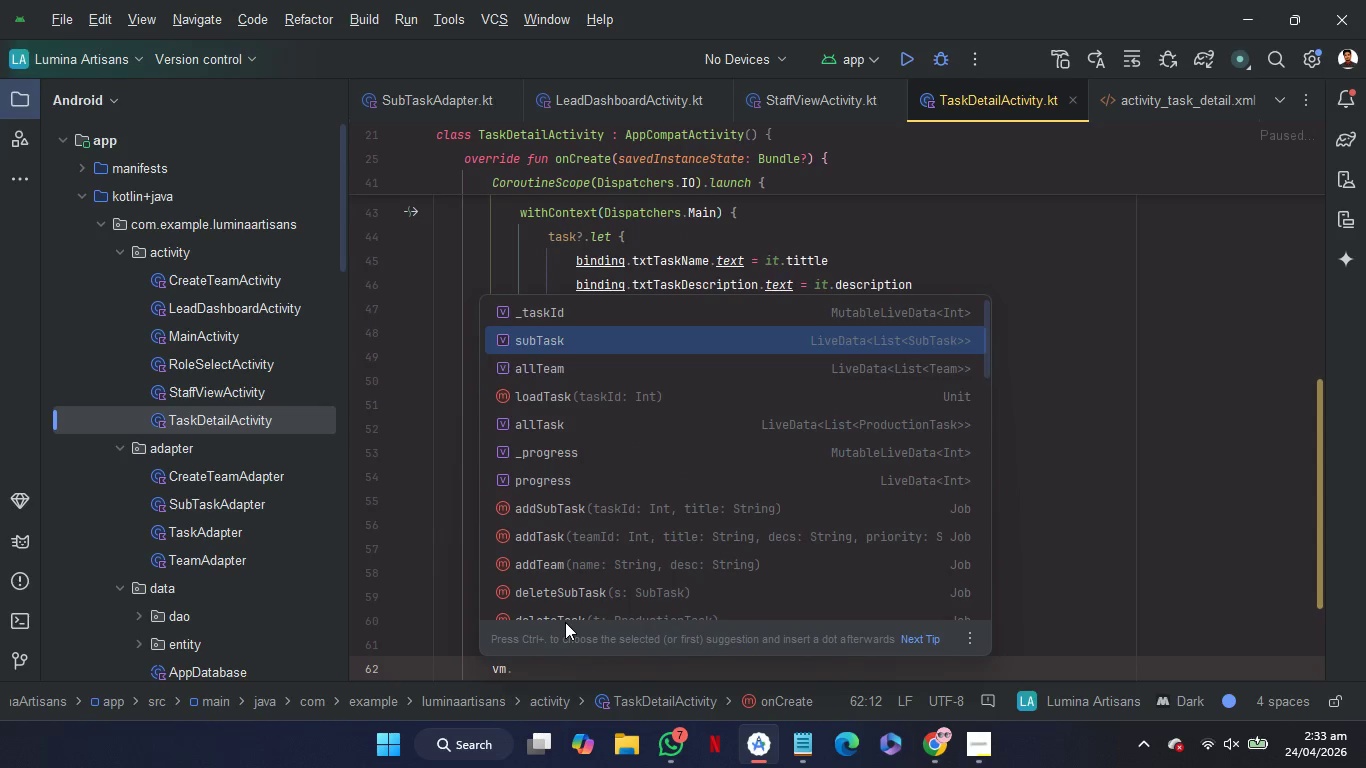 
key(ArrowDown)
 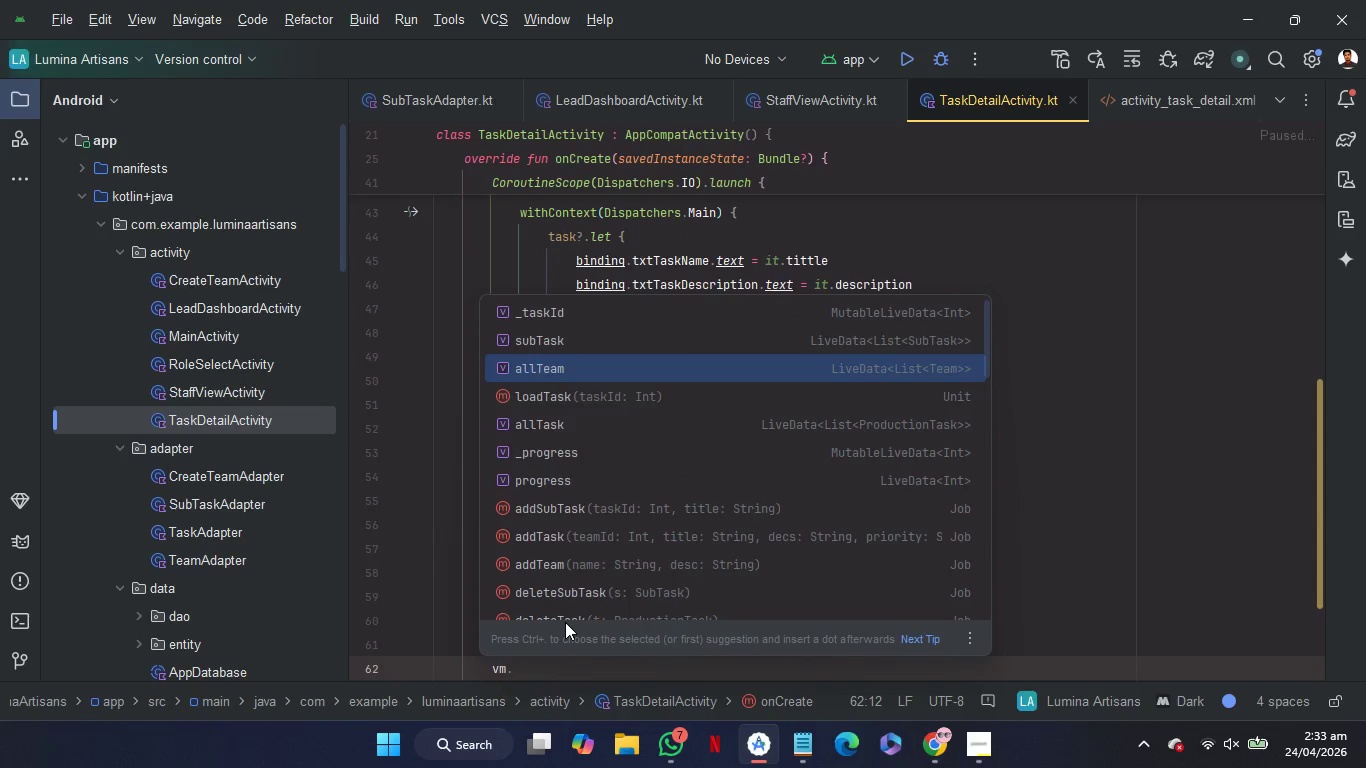 
key(ArrowDown)
 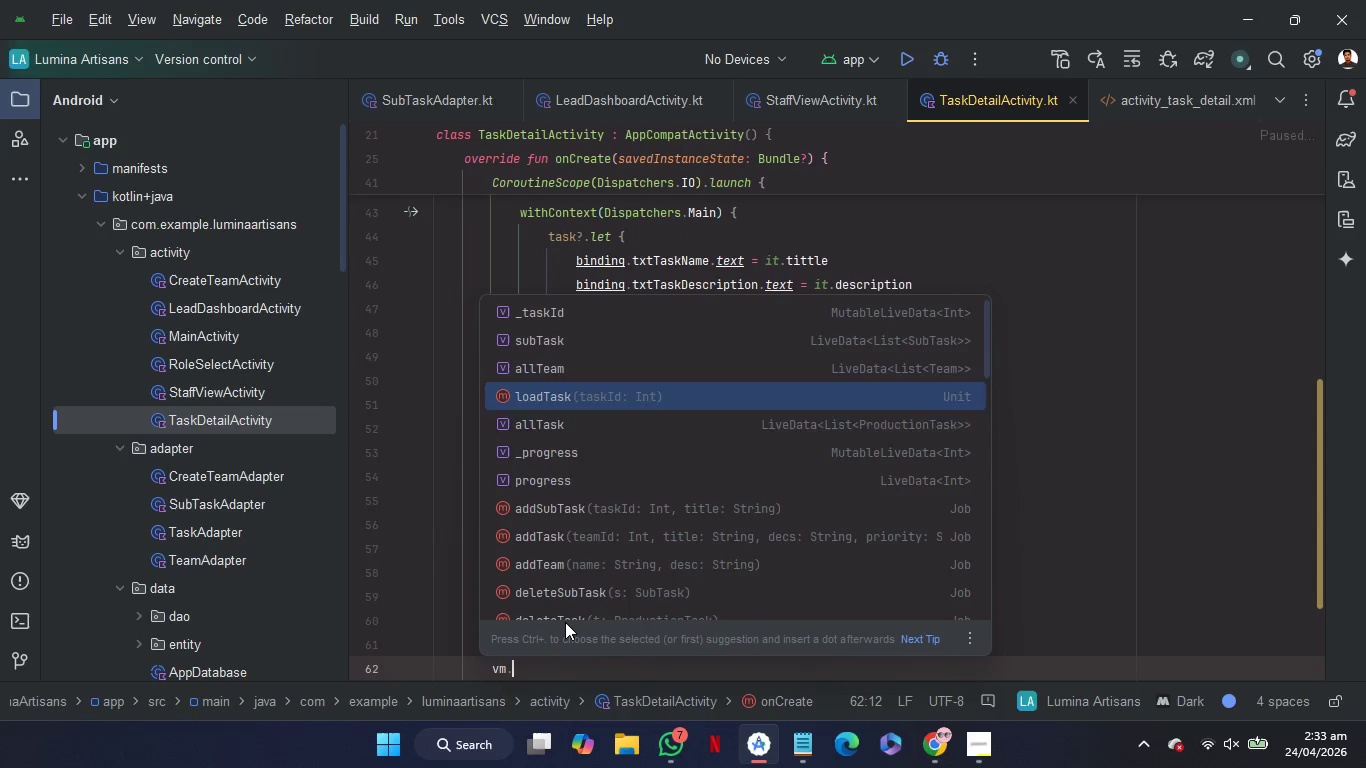 
key(ArrowDown)
 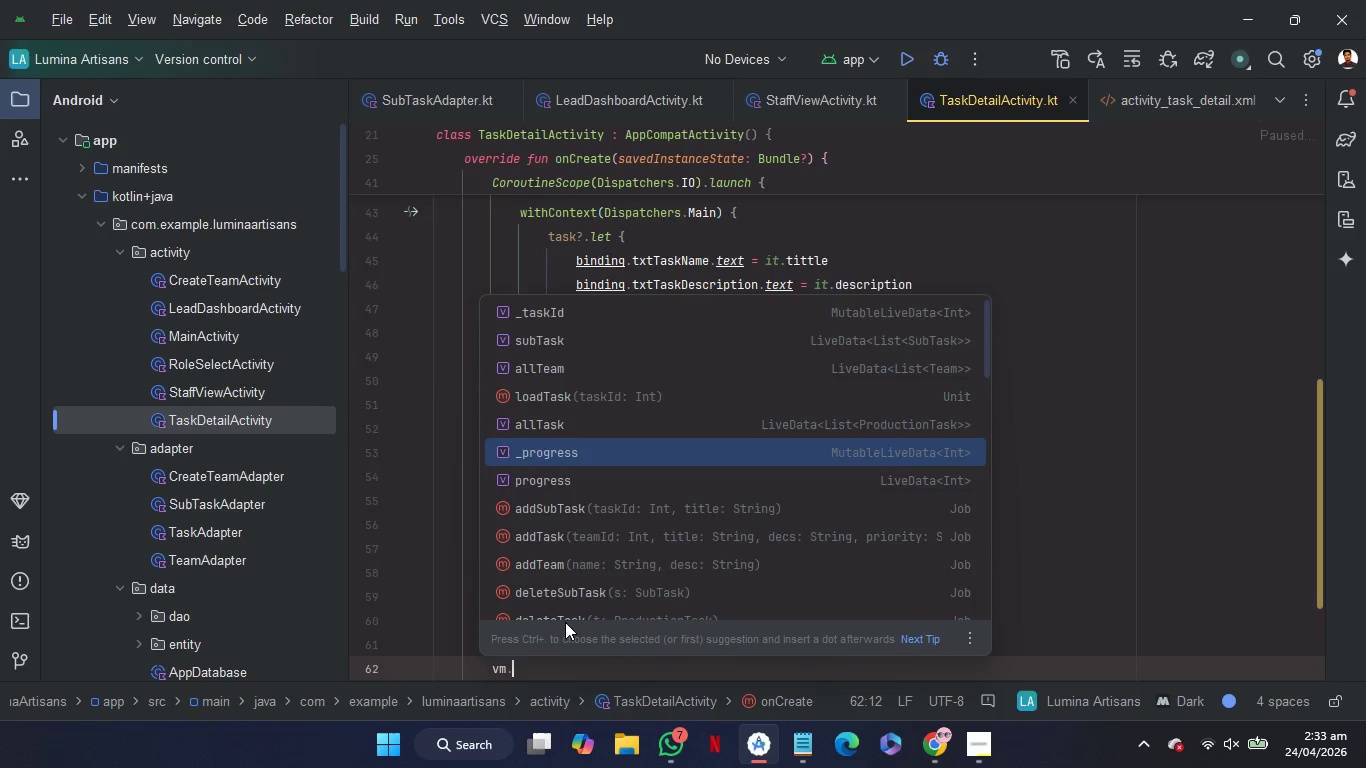 
key(ArrowDown)
 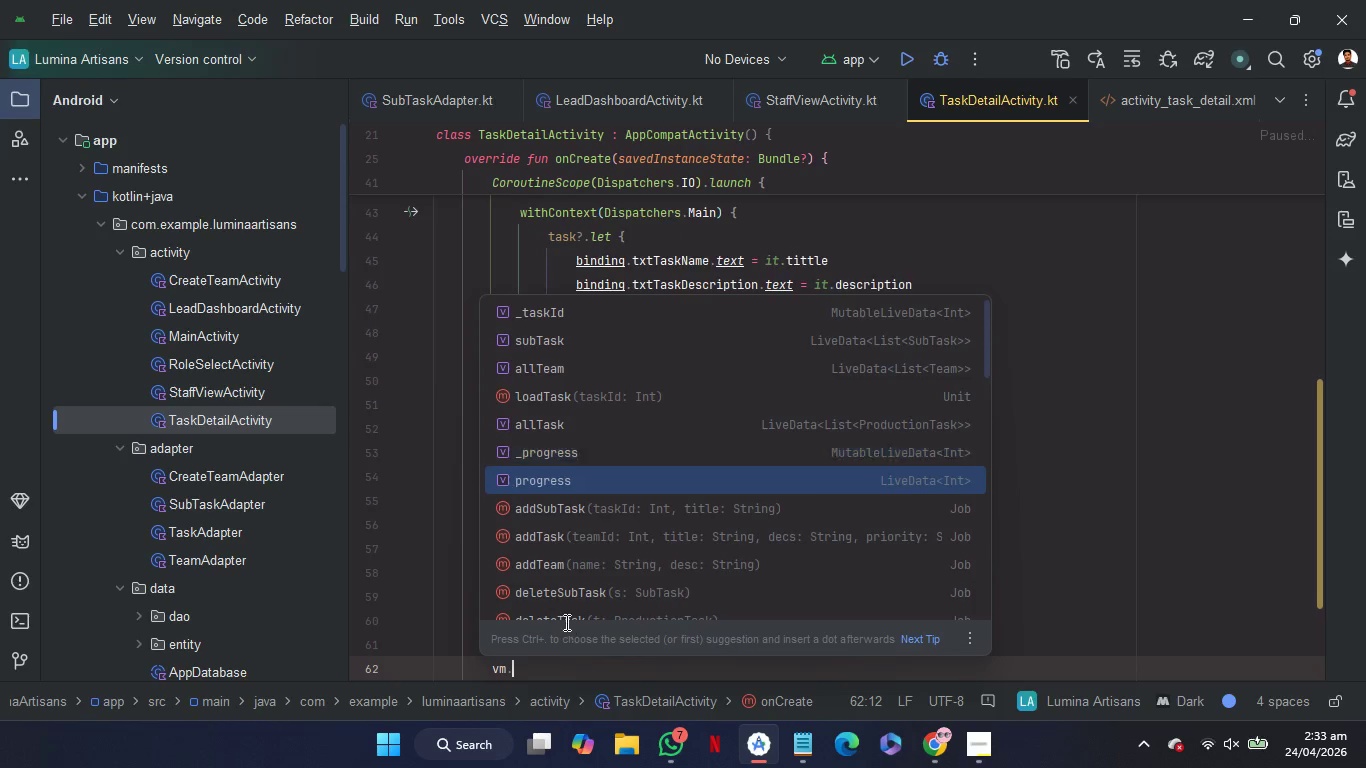 
key(ArrowDown)
 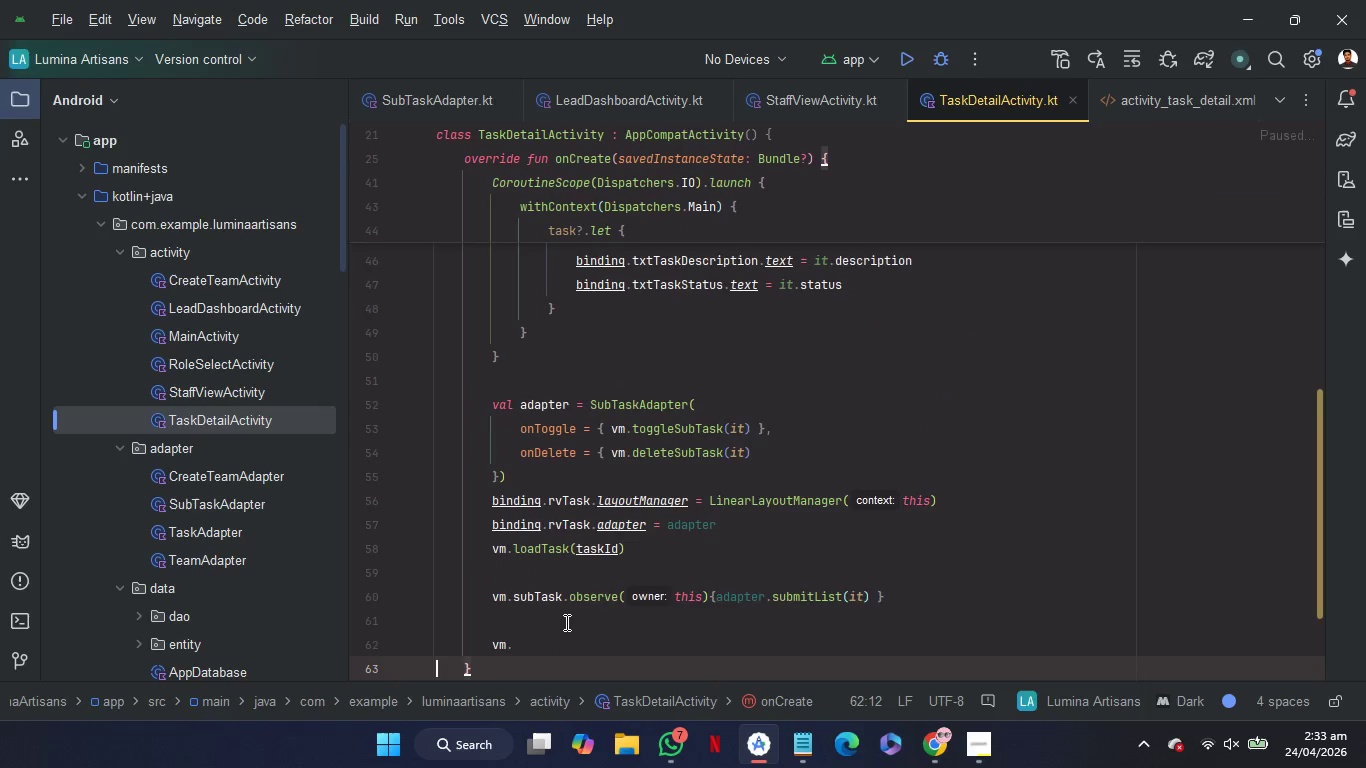 
key(ArrowRight)
 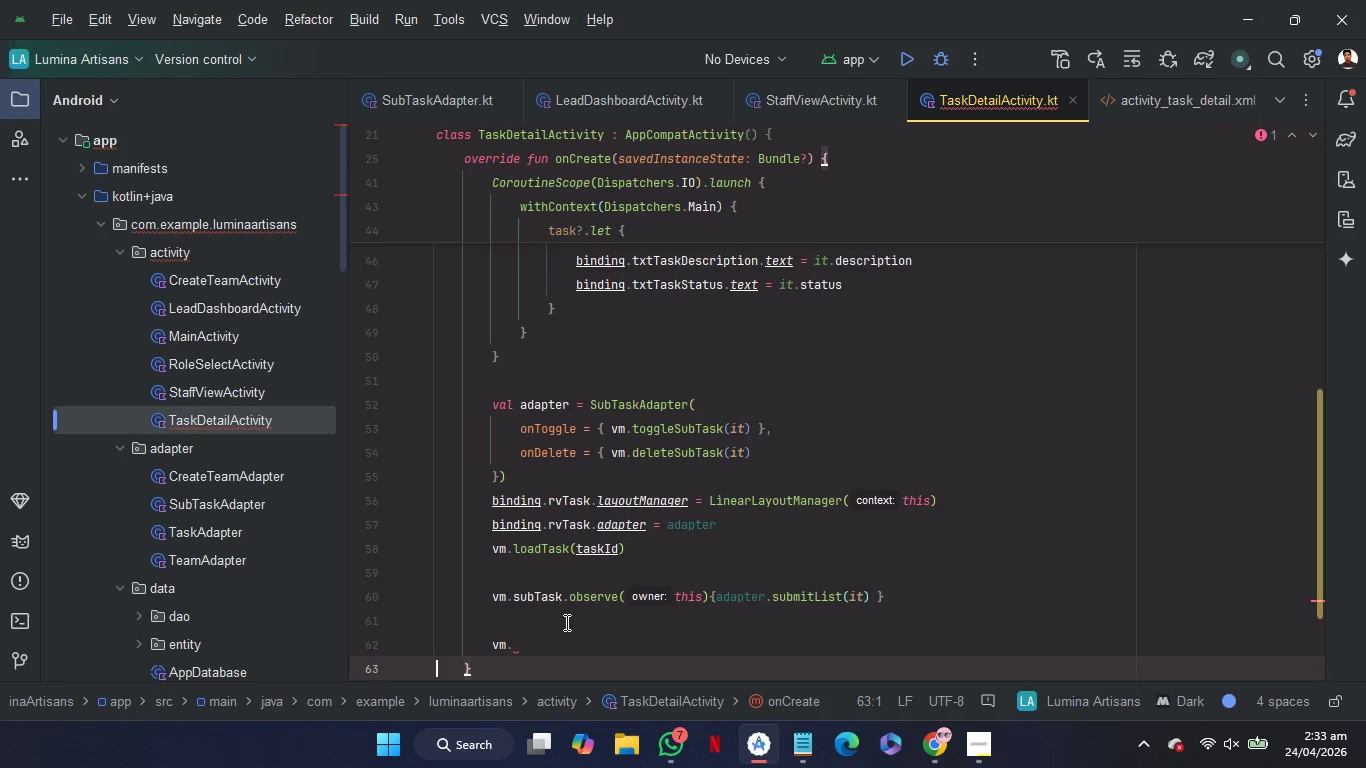 
key(Backspace)
 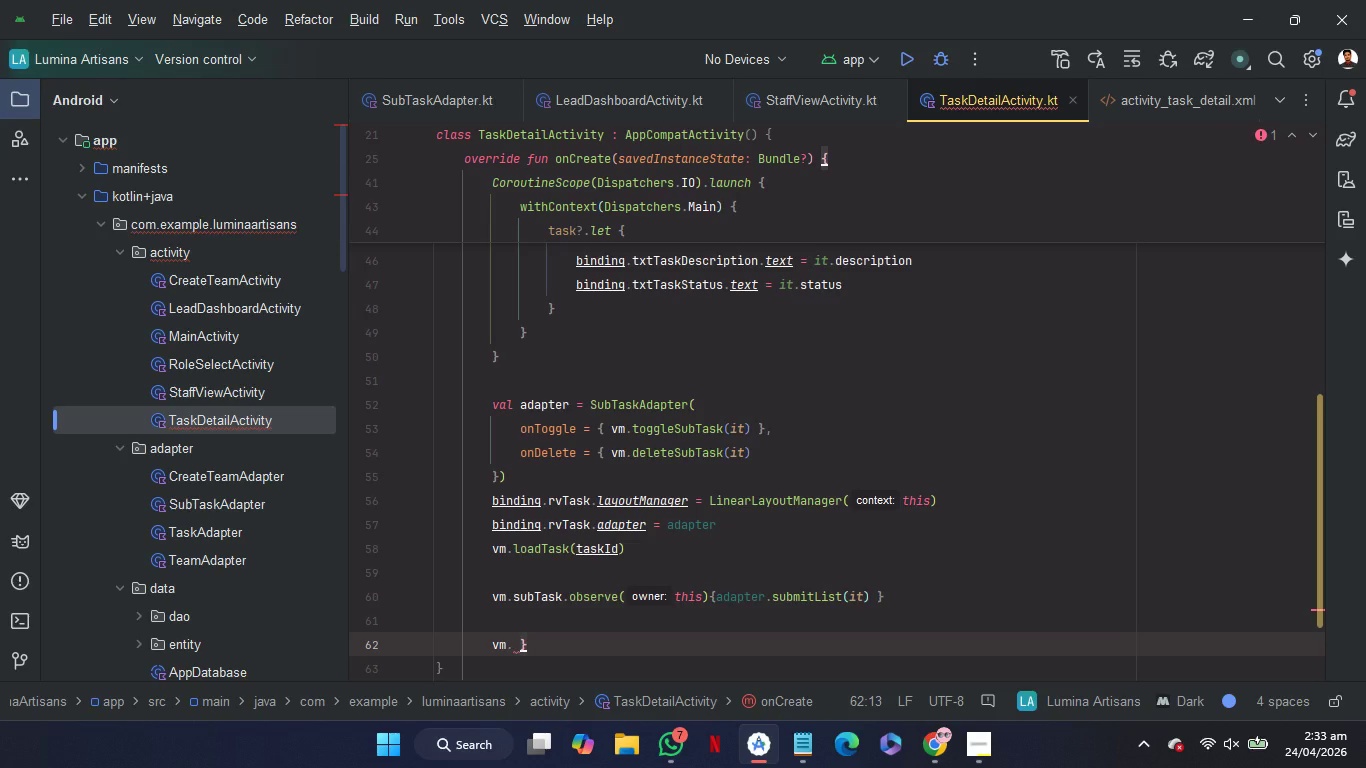 
key(Control+Z)
 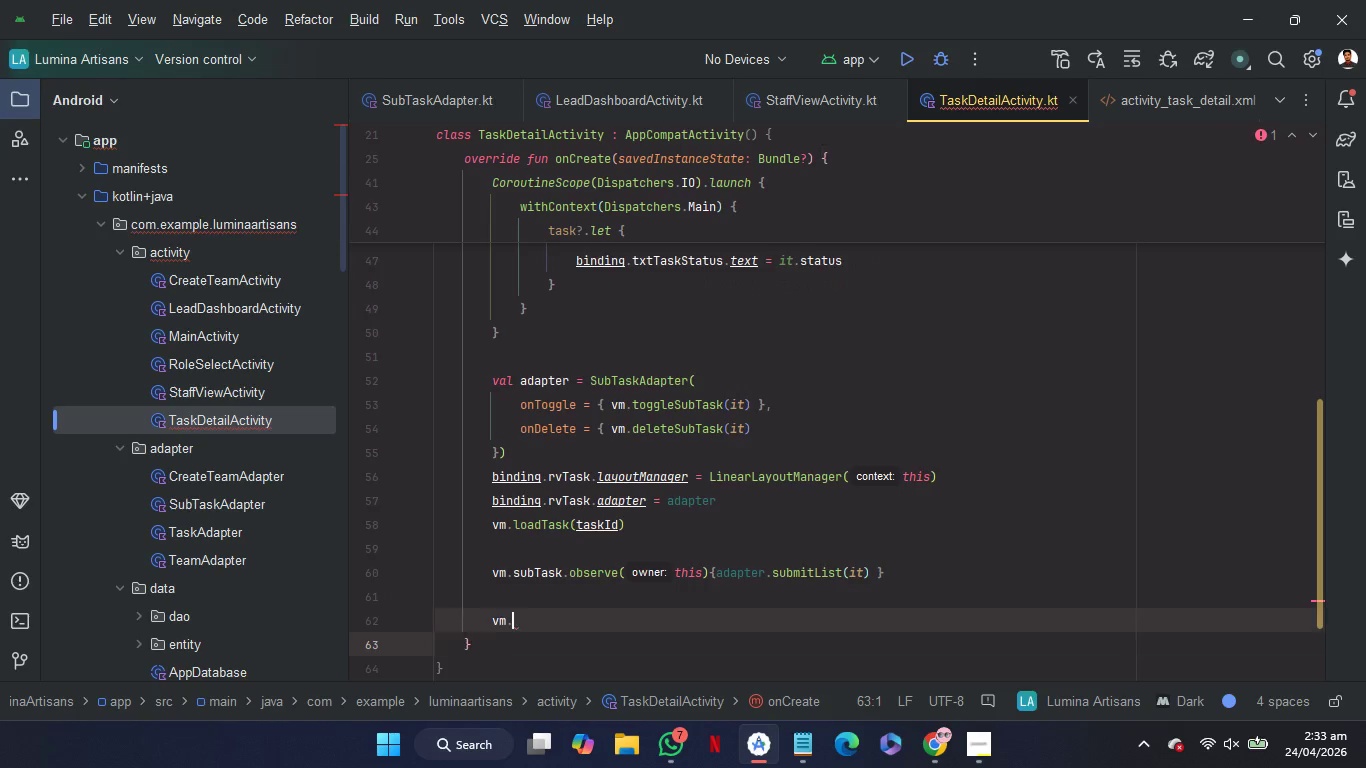 
key(Control+Z)
 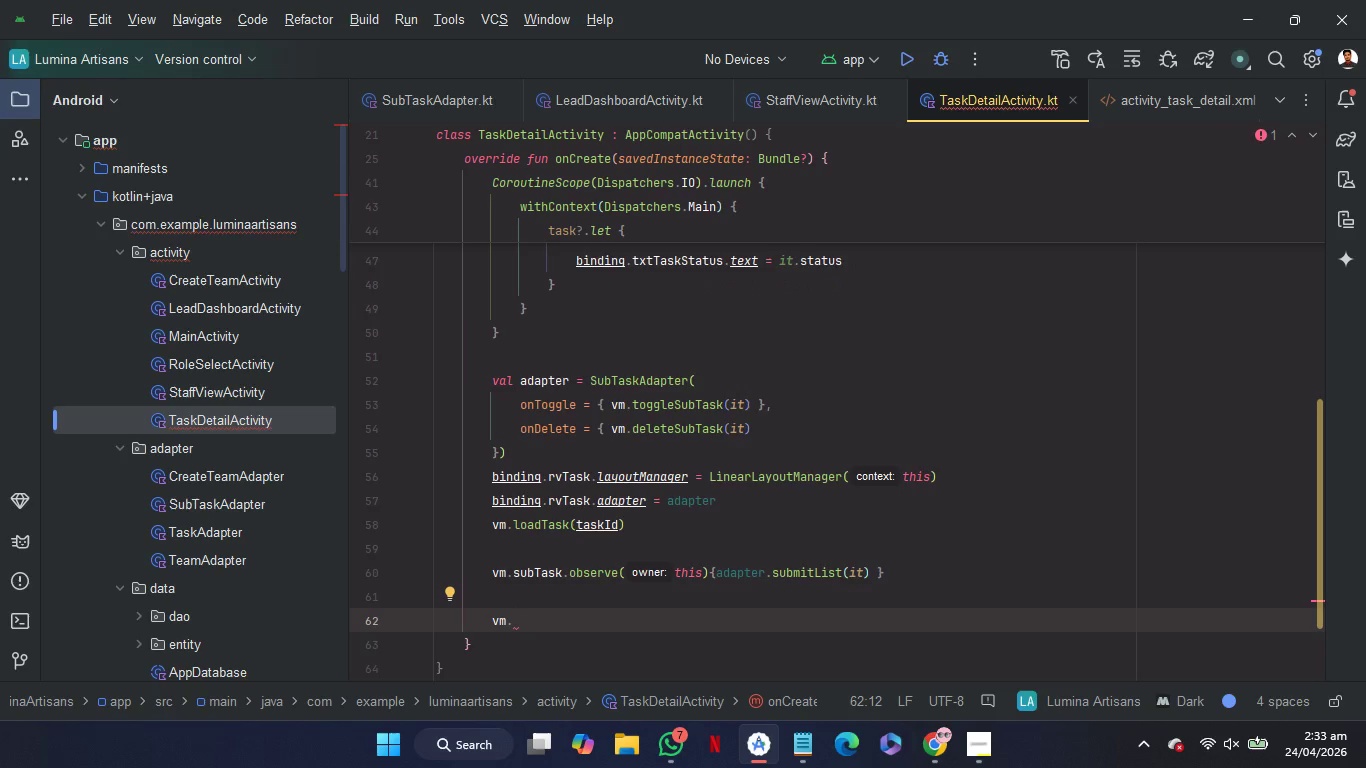 
key(P)
 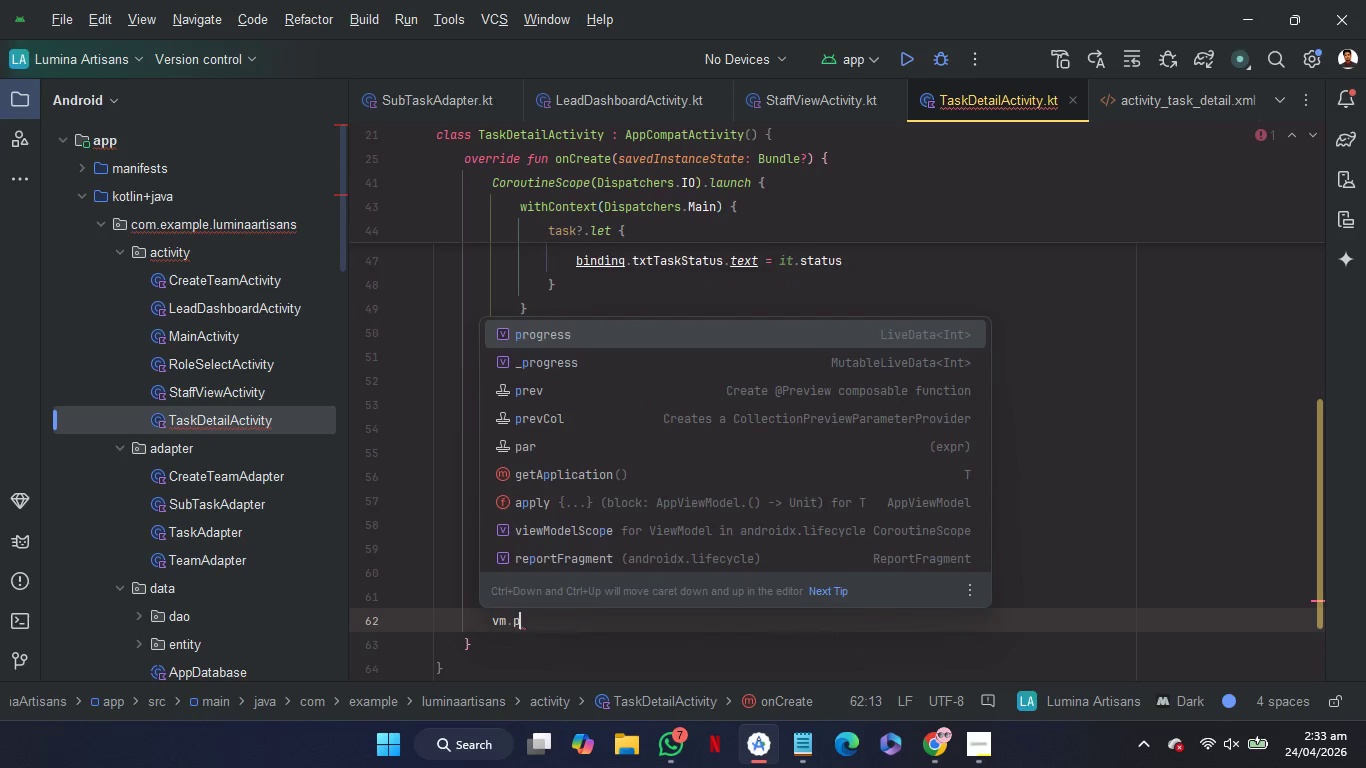 
key(Enter)
 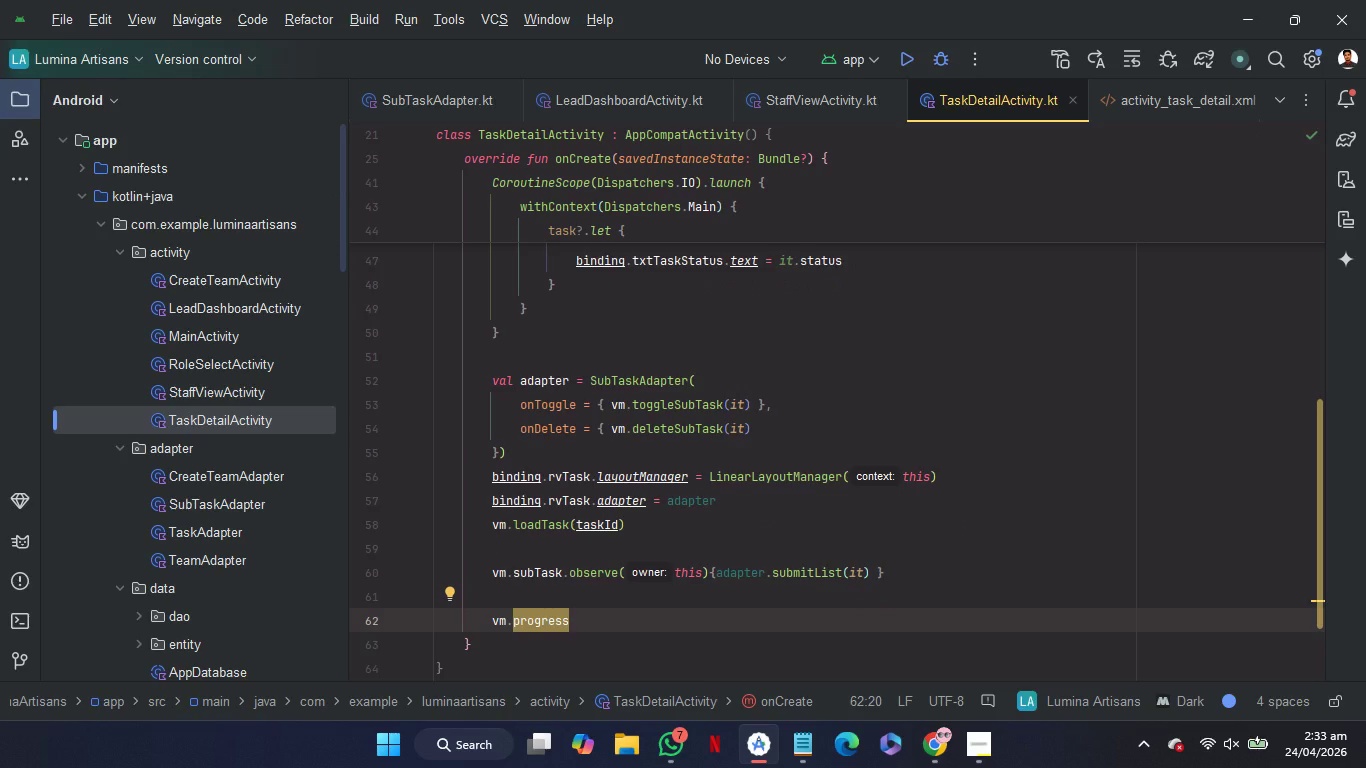 
key(Period)
 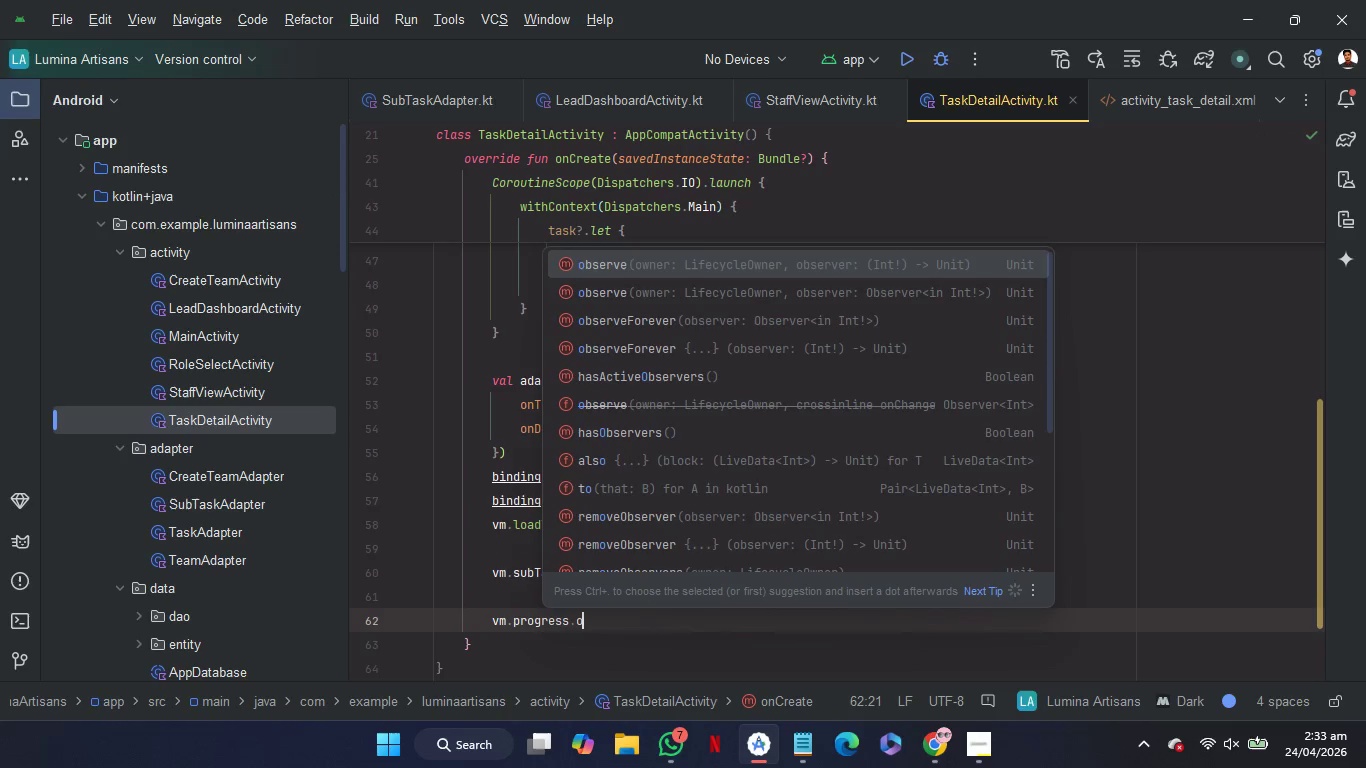 
key(O)
 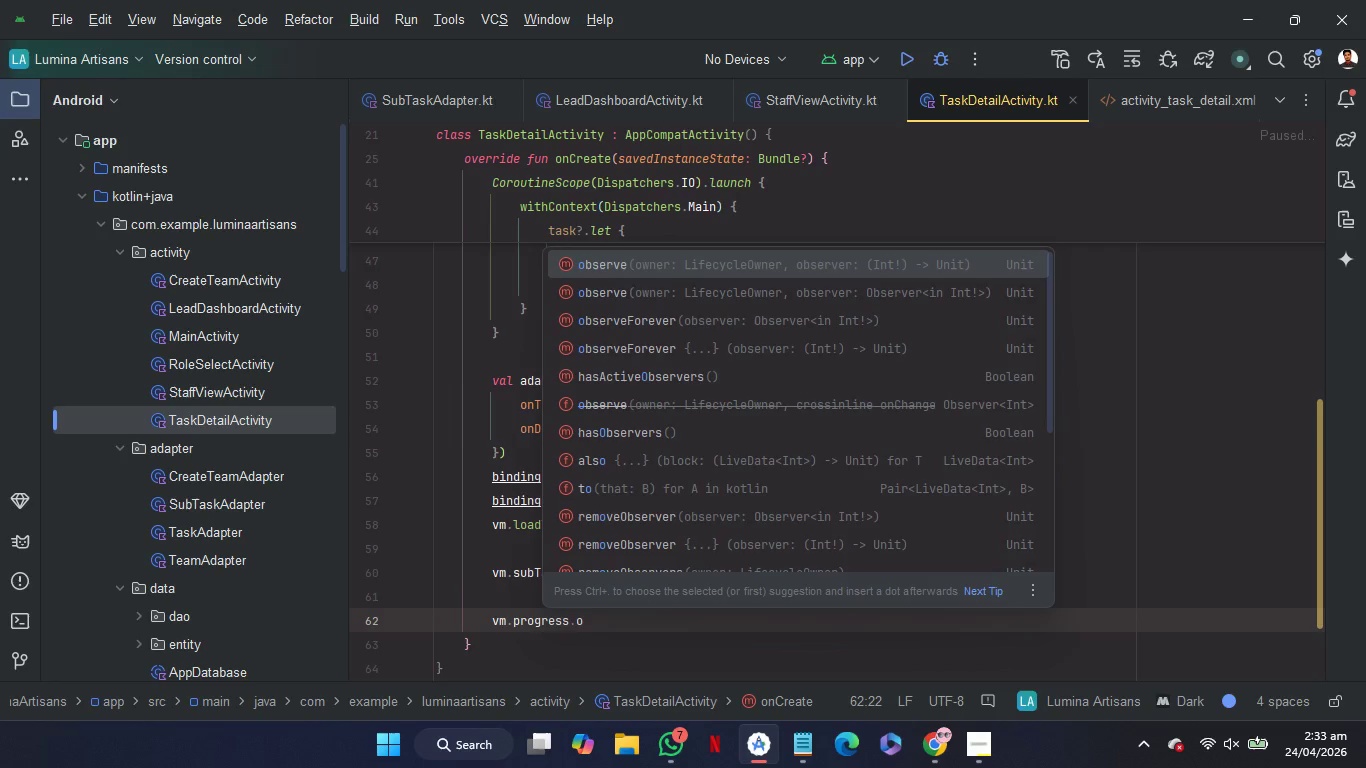 
key(Enter)
 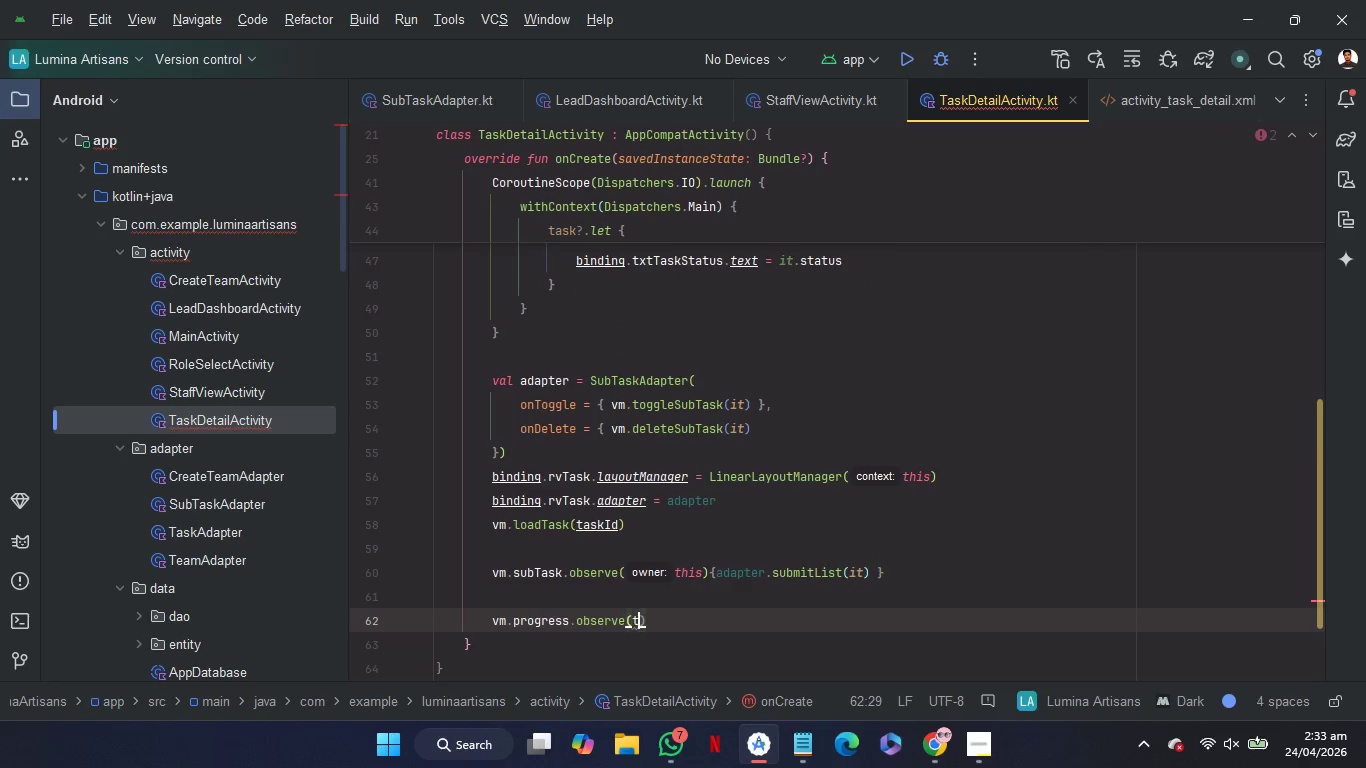 
type(th)
 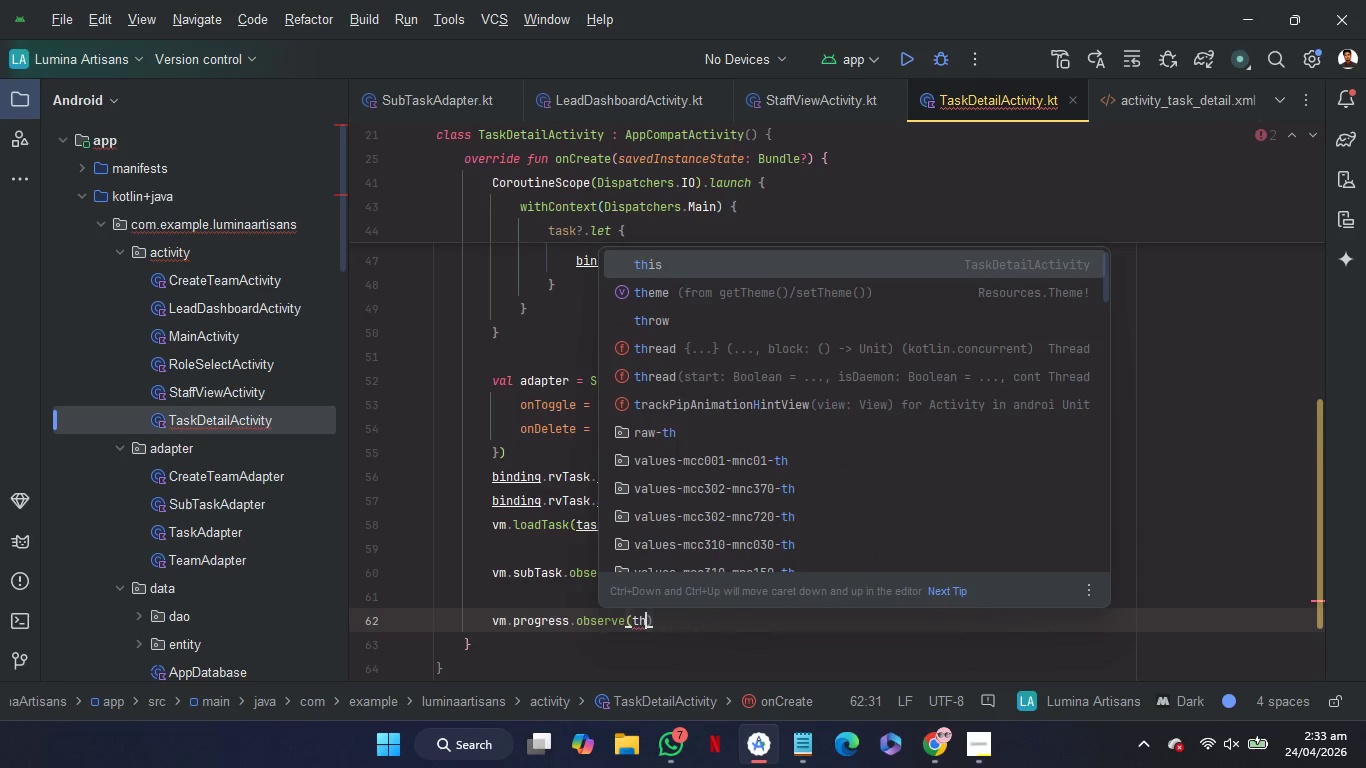 
key(Enter)
 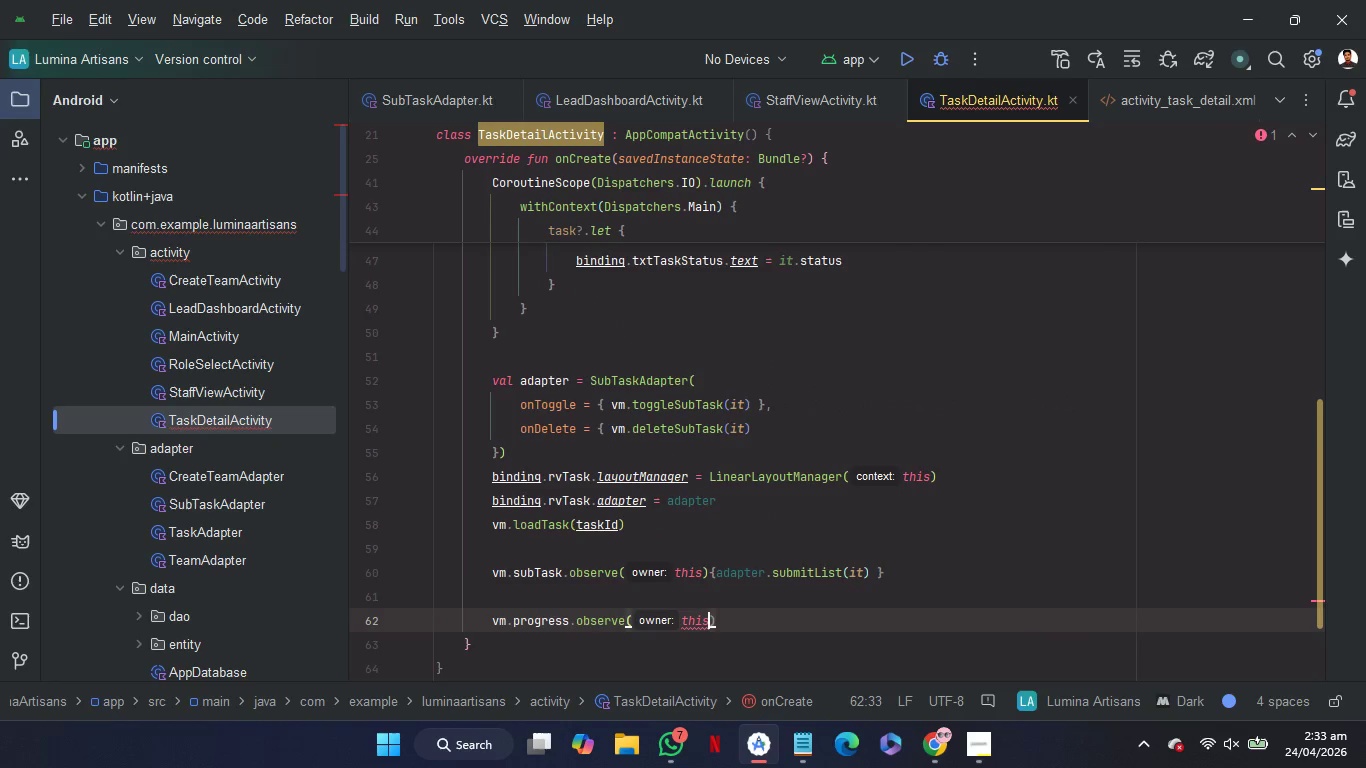 
key(ArrowRight)
 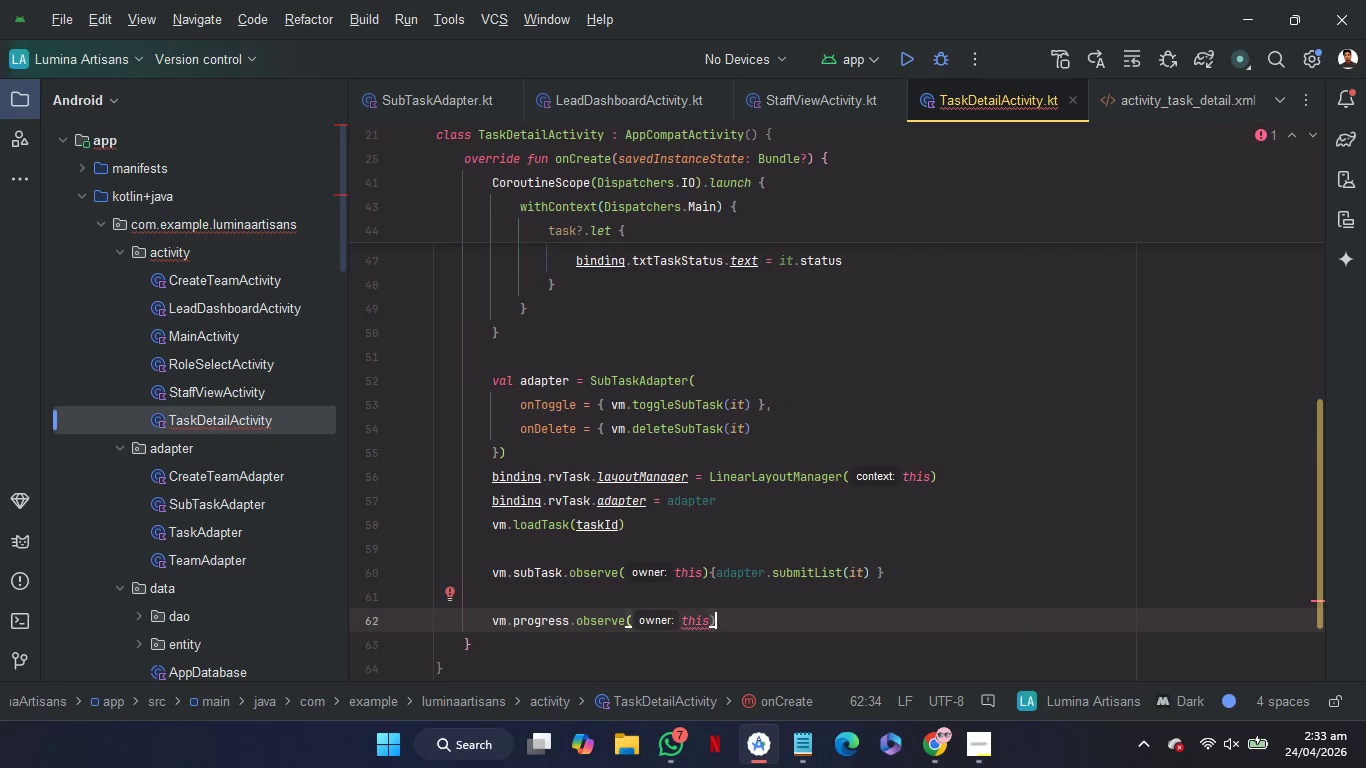 
key(Shift+BracketLeft)
 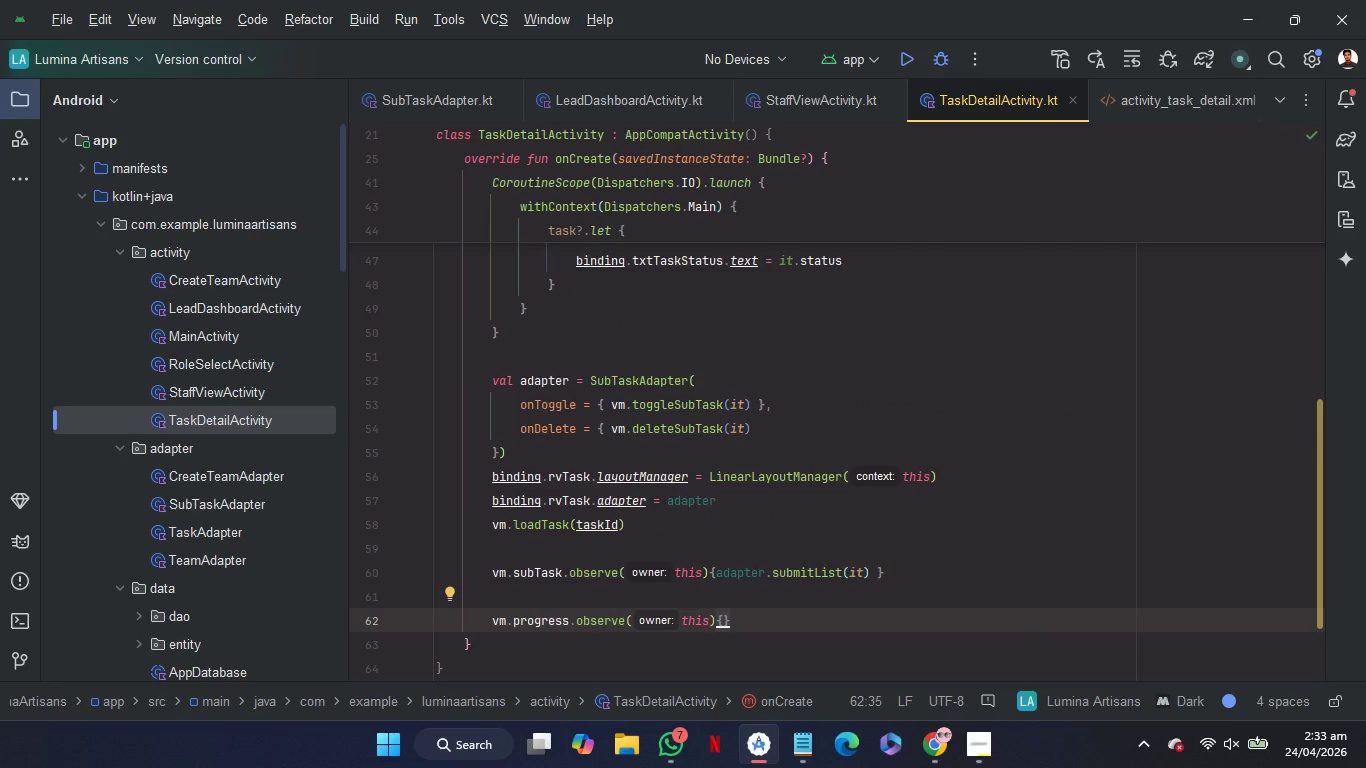 
key(P)
 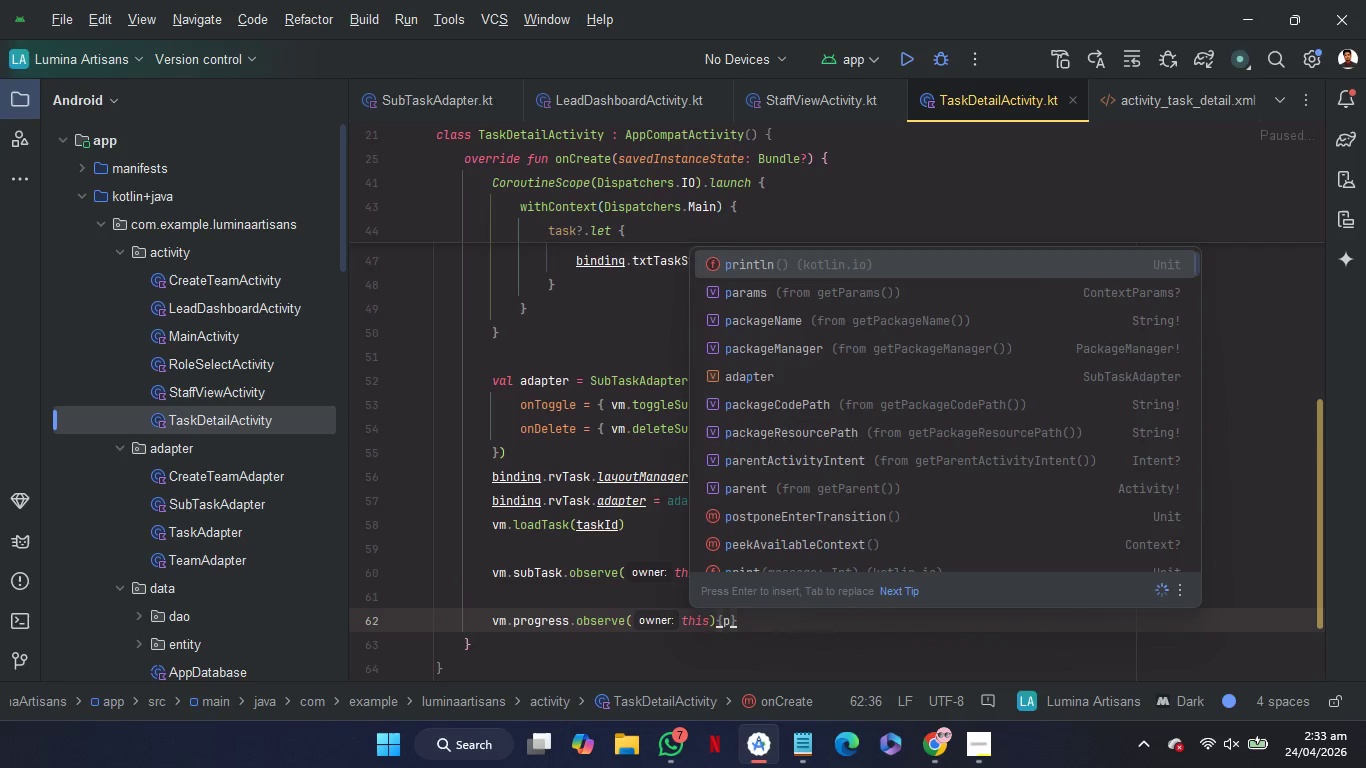 
key(Minus)
 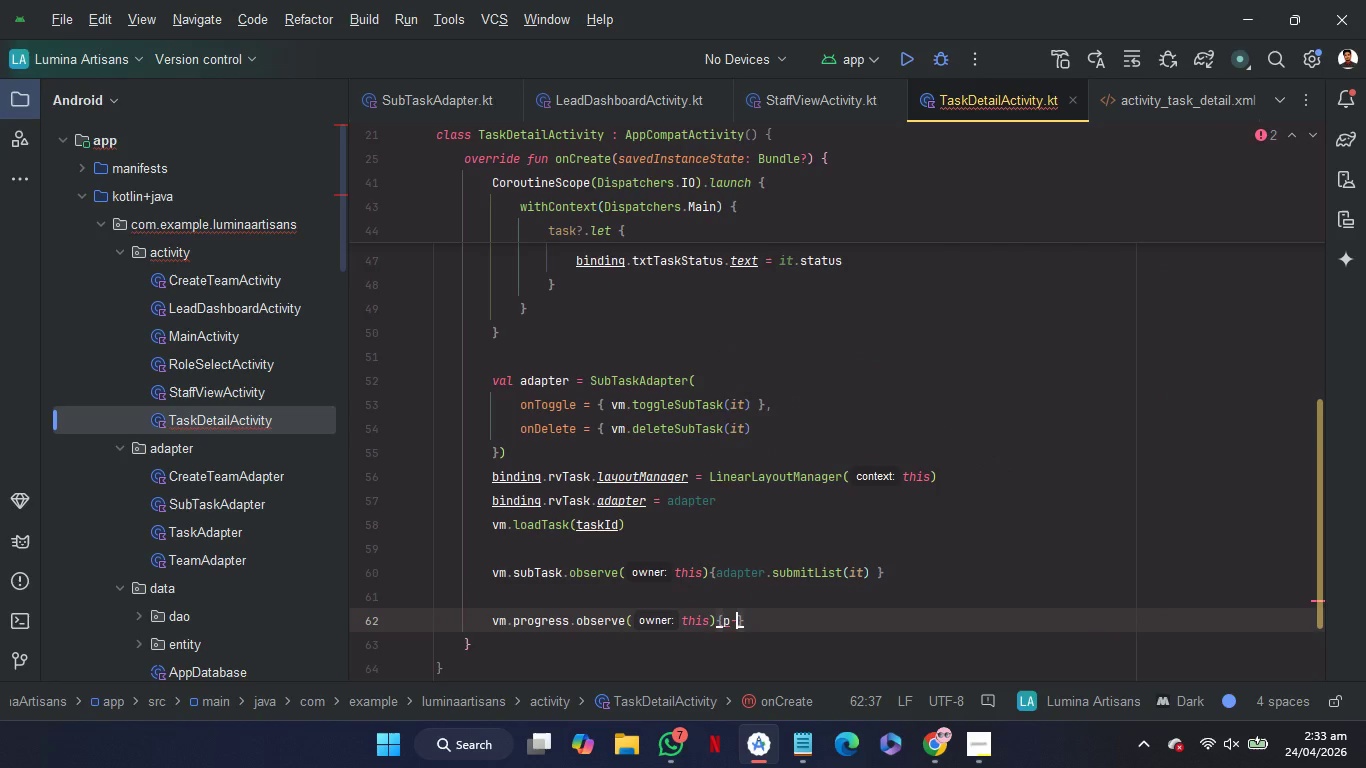 
key(Shift+Period)
 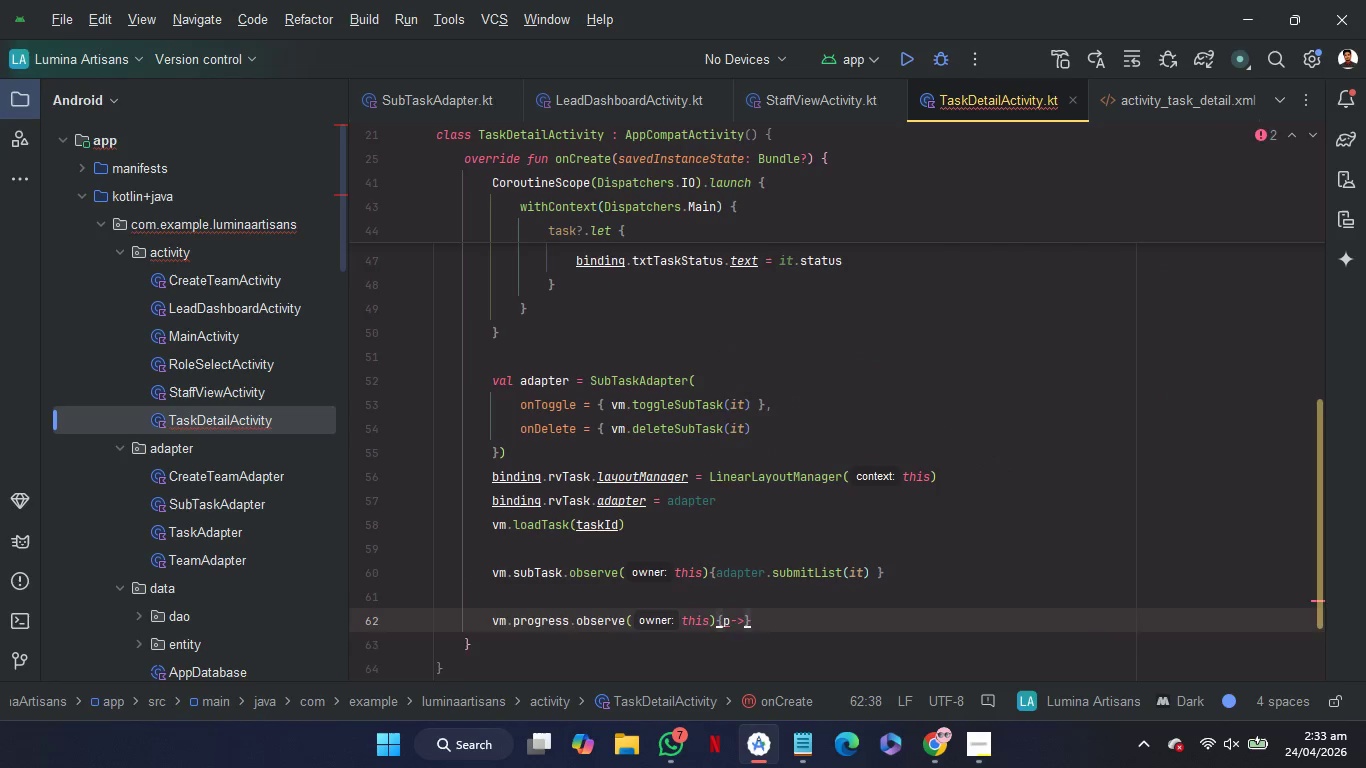 
key(Enter)
 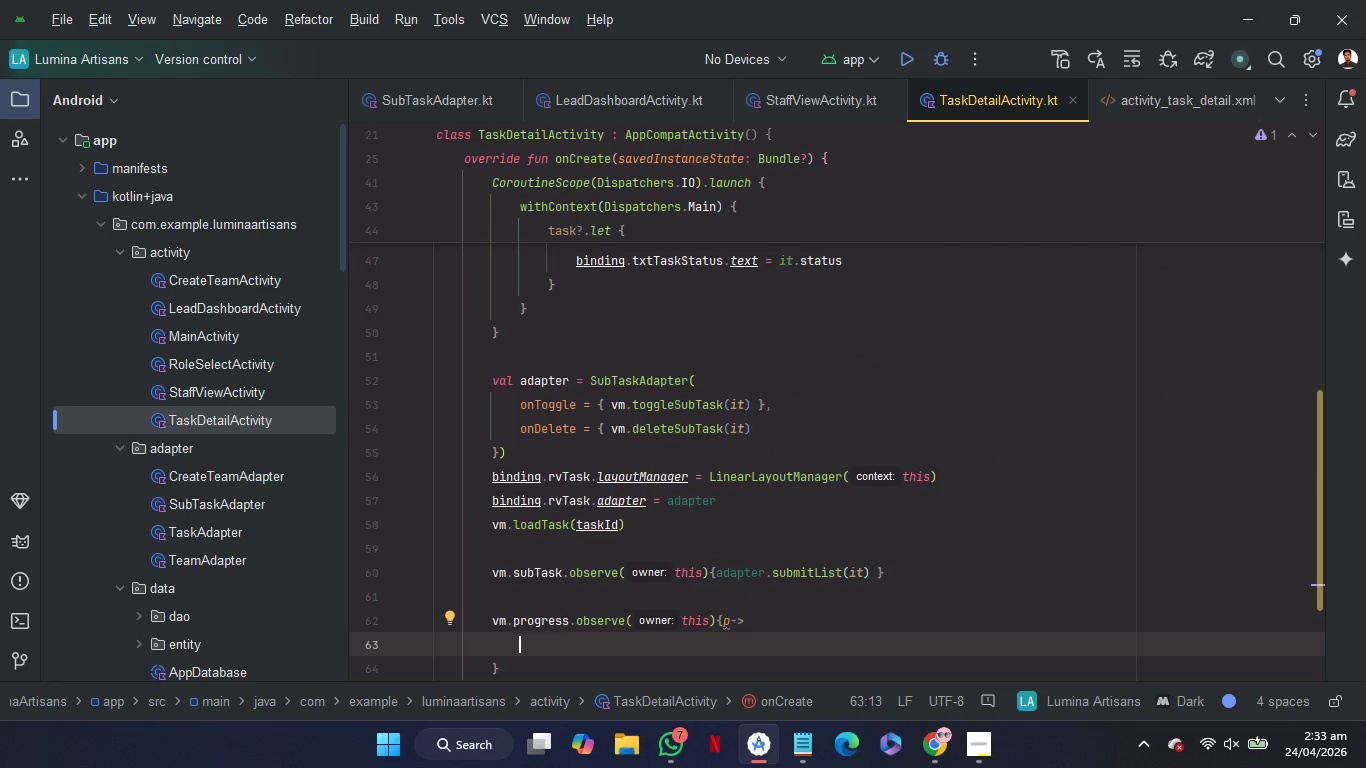 
type(bi)
 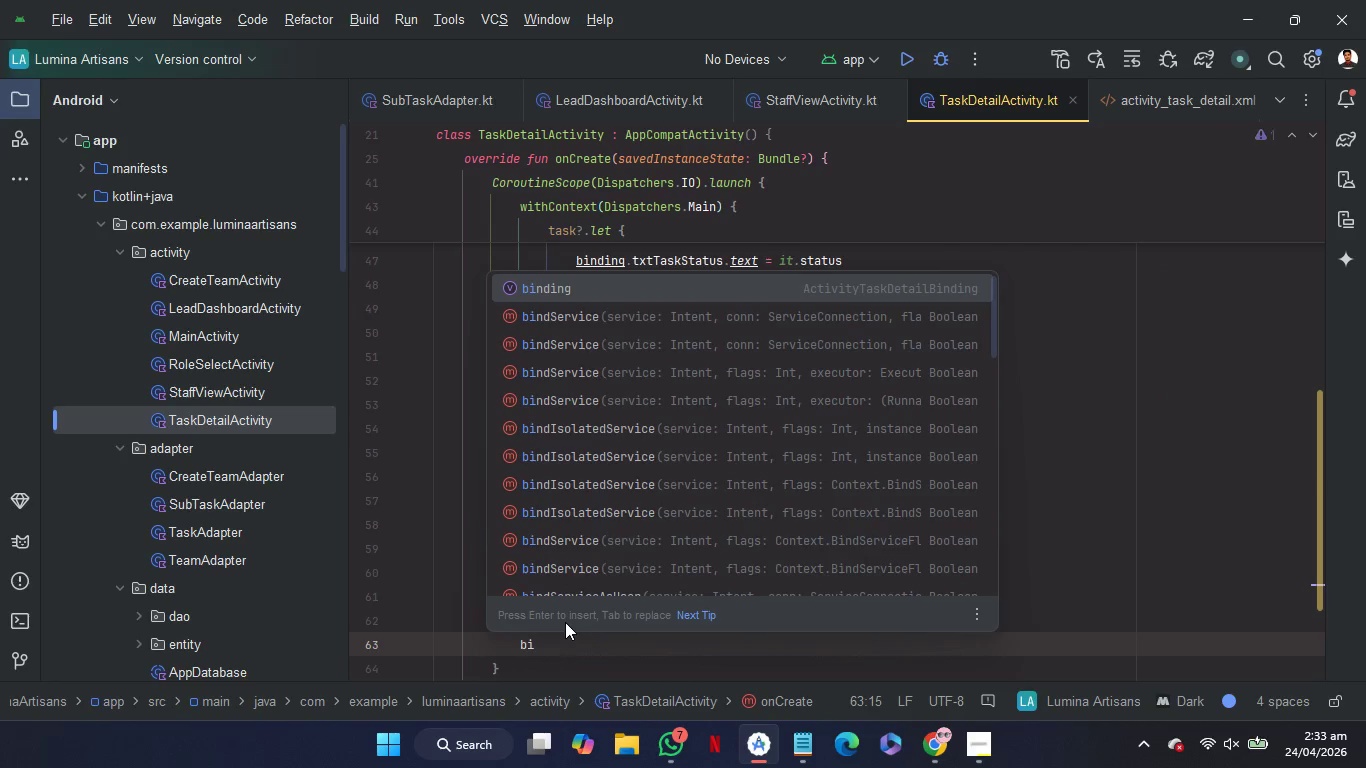 
key(Enter)
 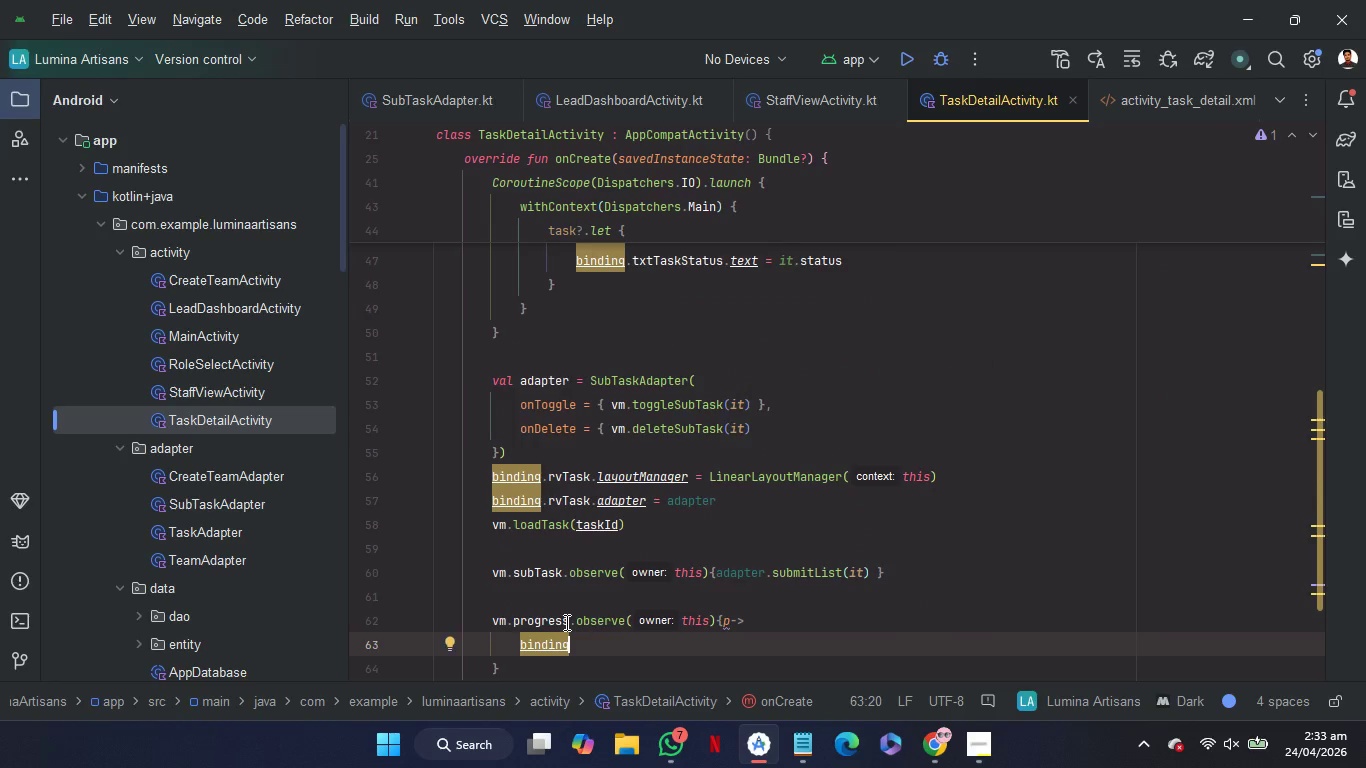 
key(Period)
 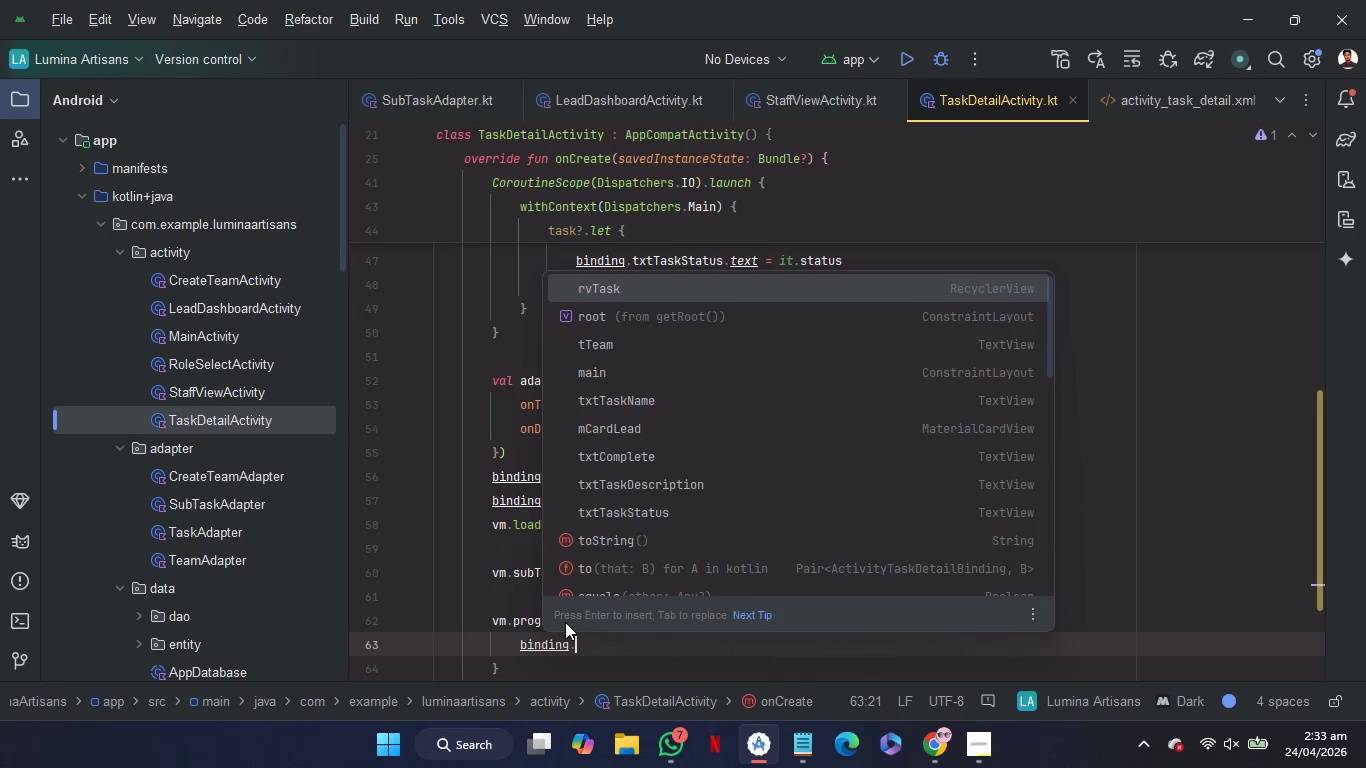 
key(T)
 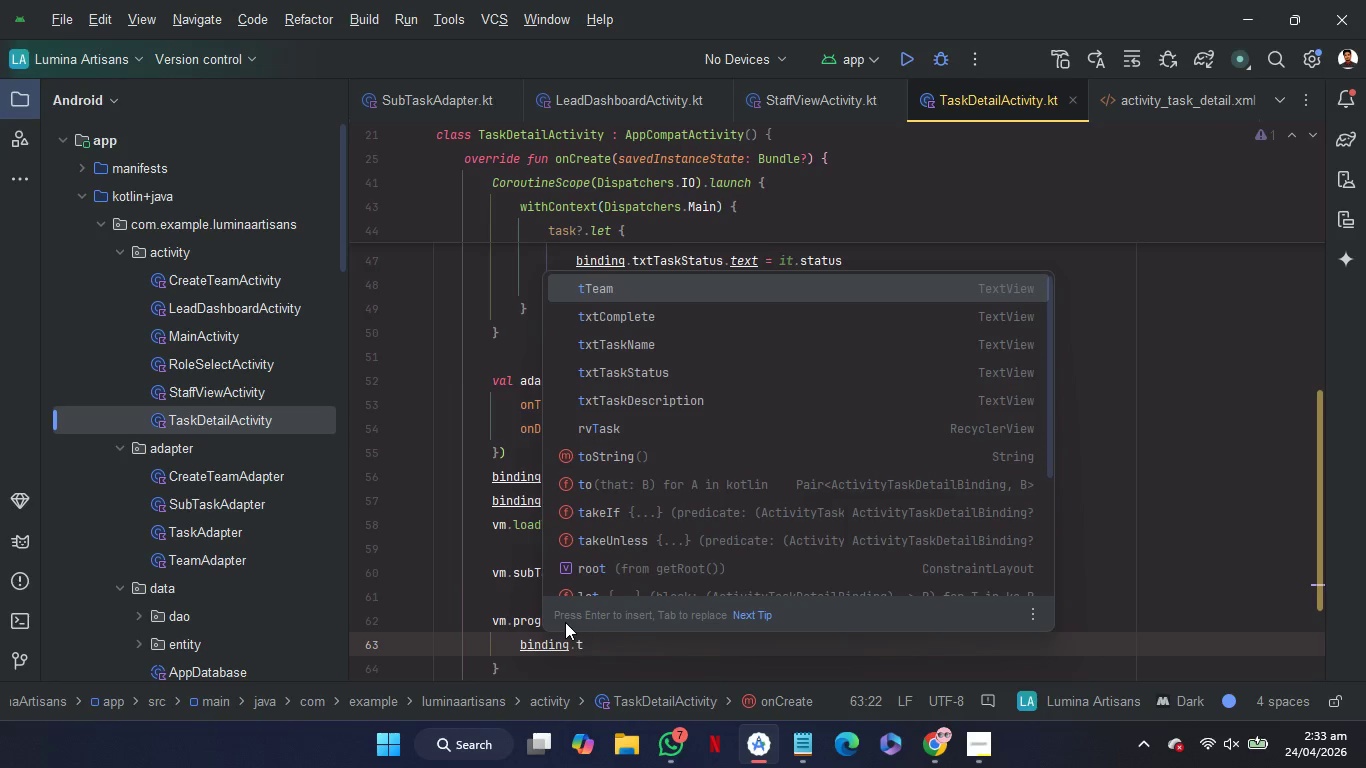 
key(ArrowDown)
 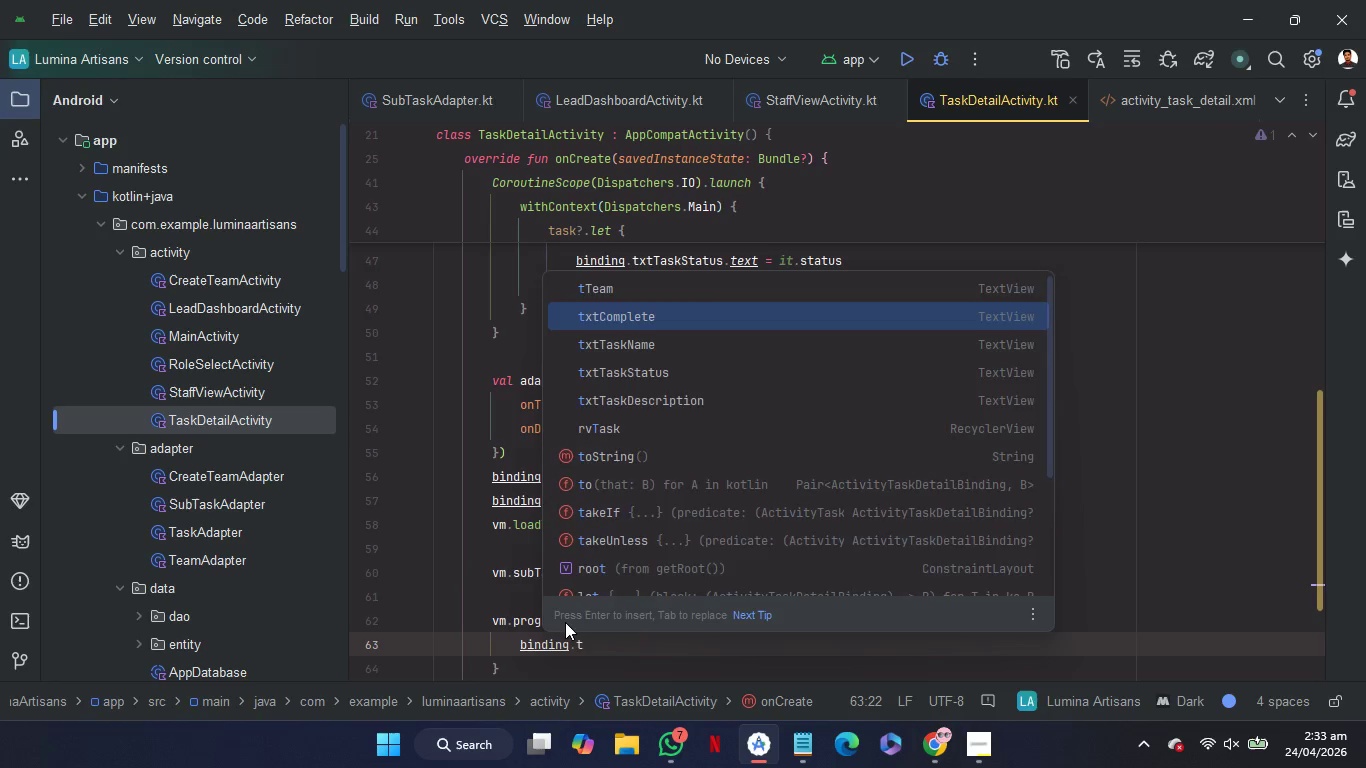 
key(Enter)
 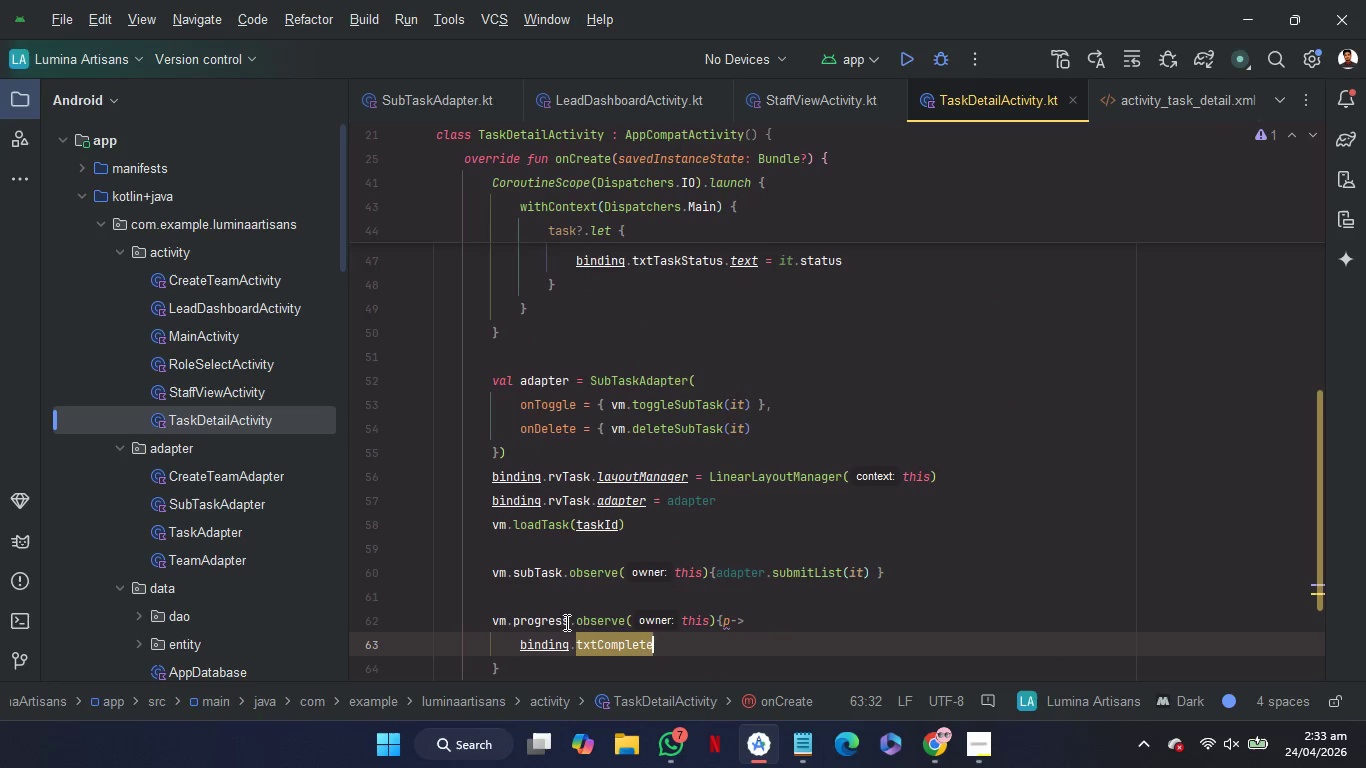 
key(Period)
 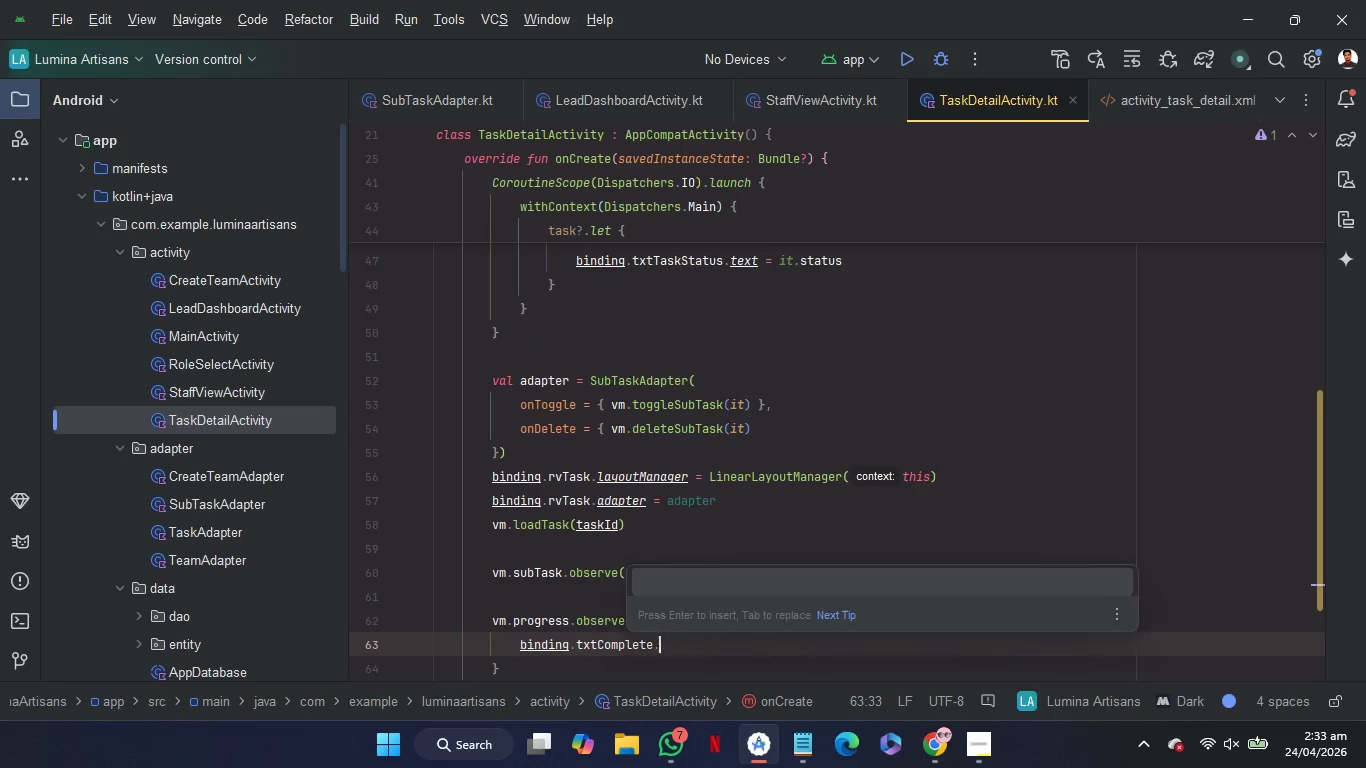 
key(T)
 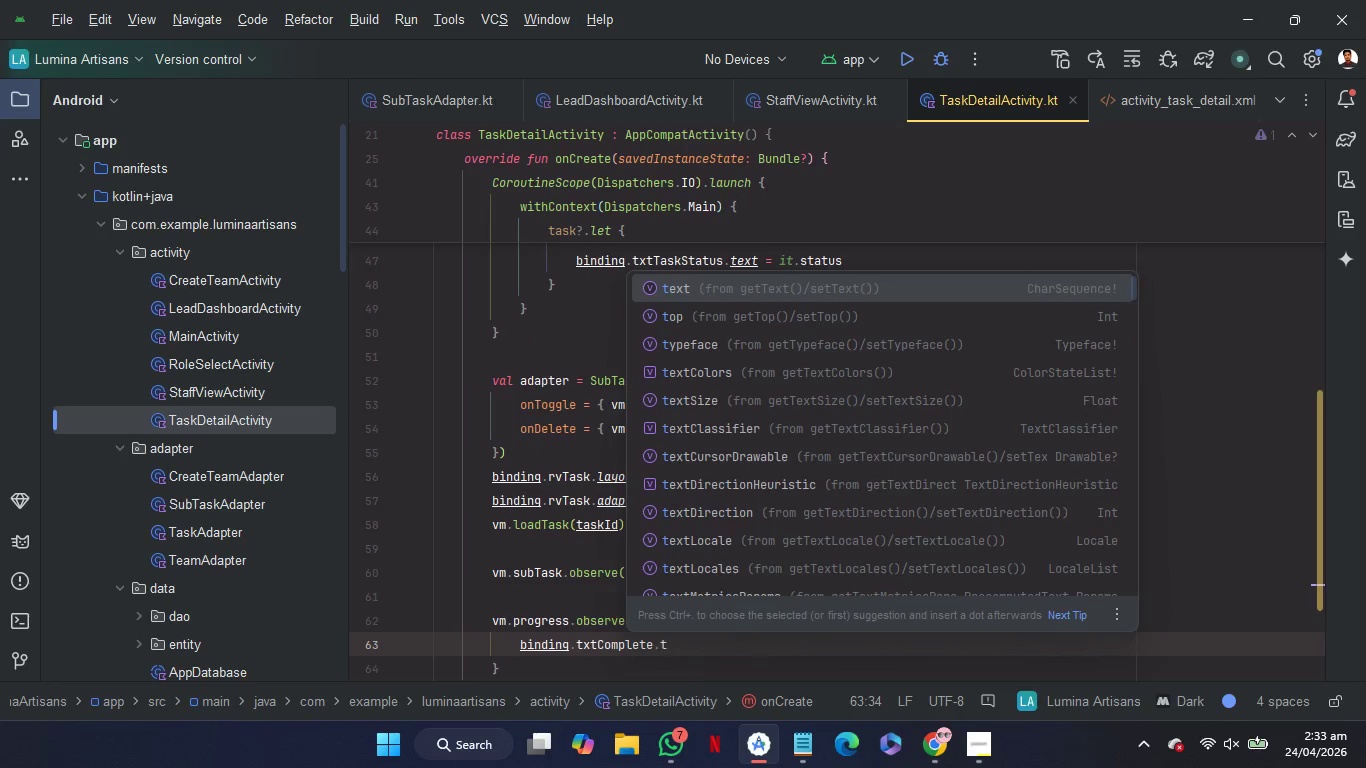 
key(Enter)
 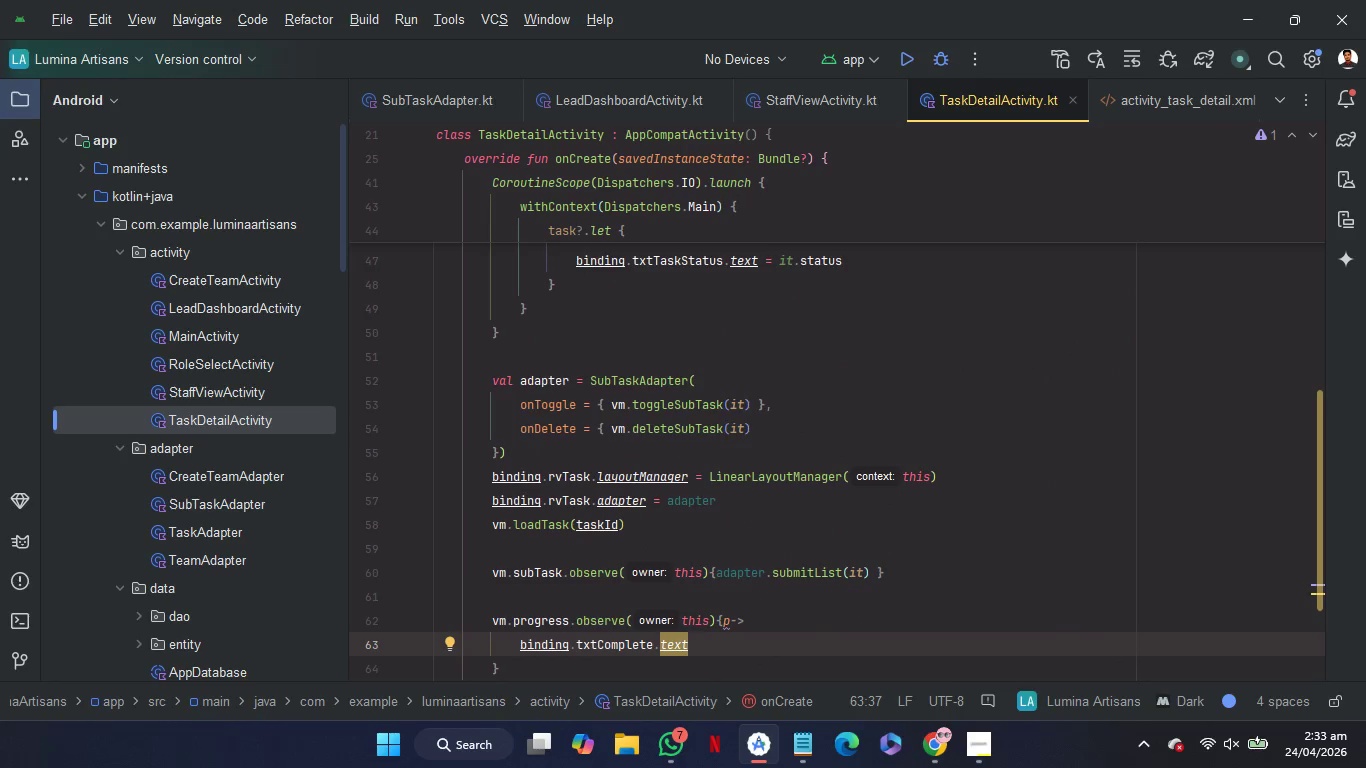 
key(Space)
 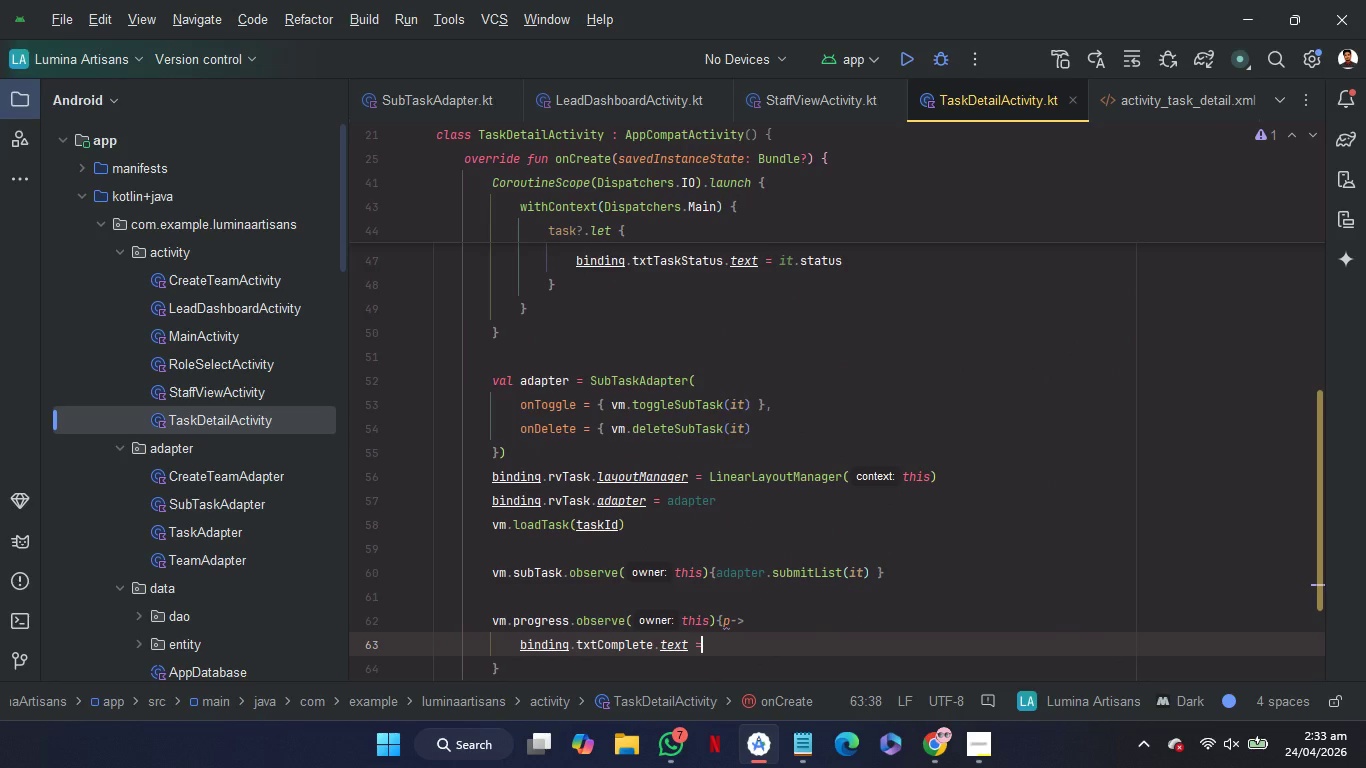 
key(Equal)
 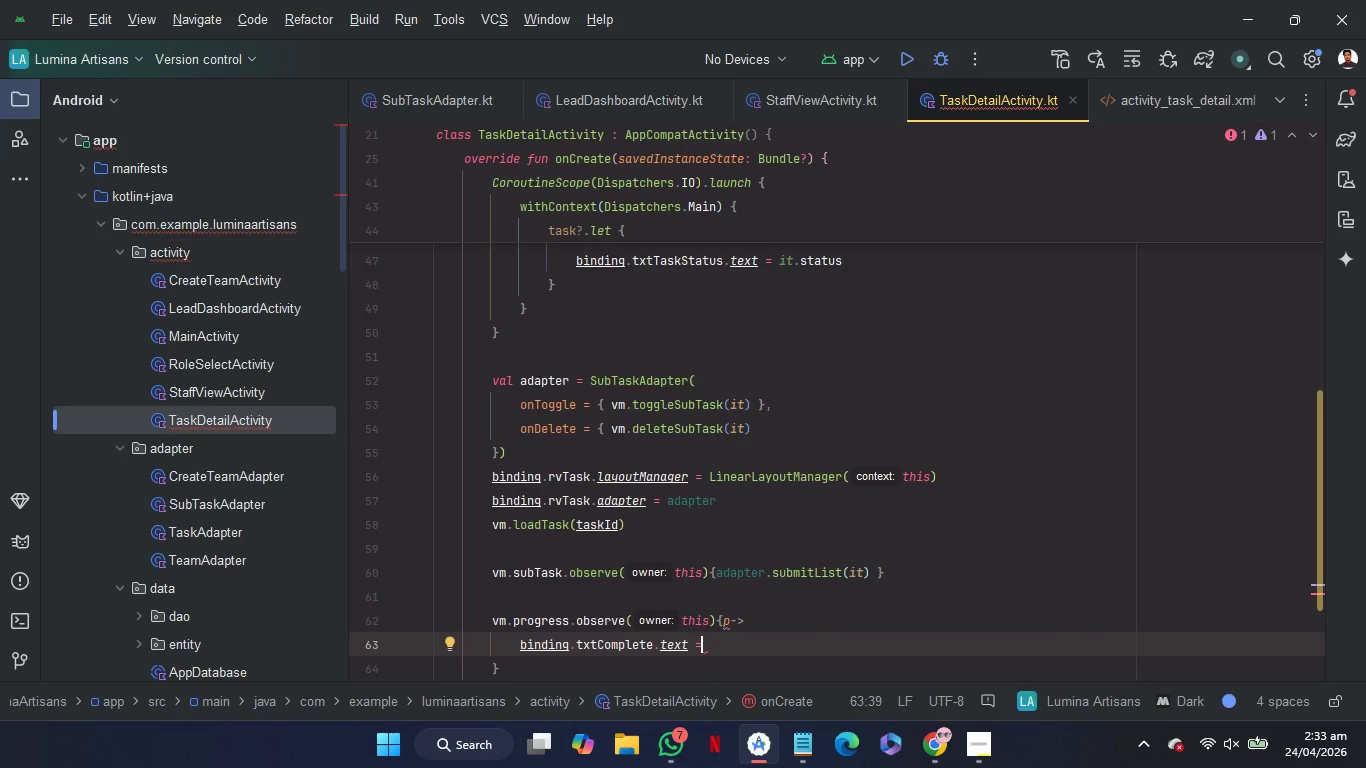 
wait(5.08)
 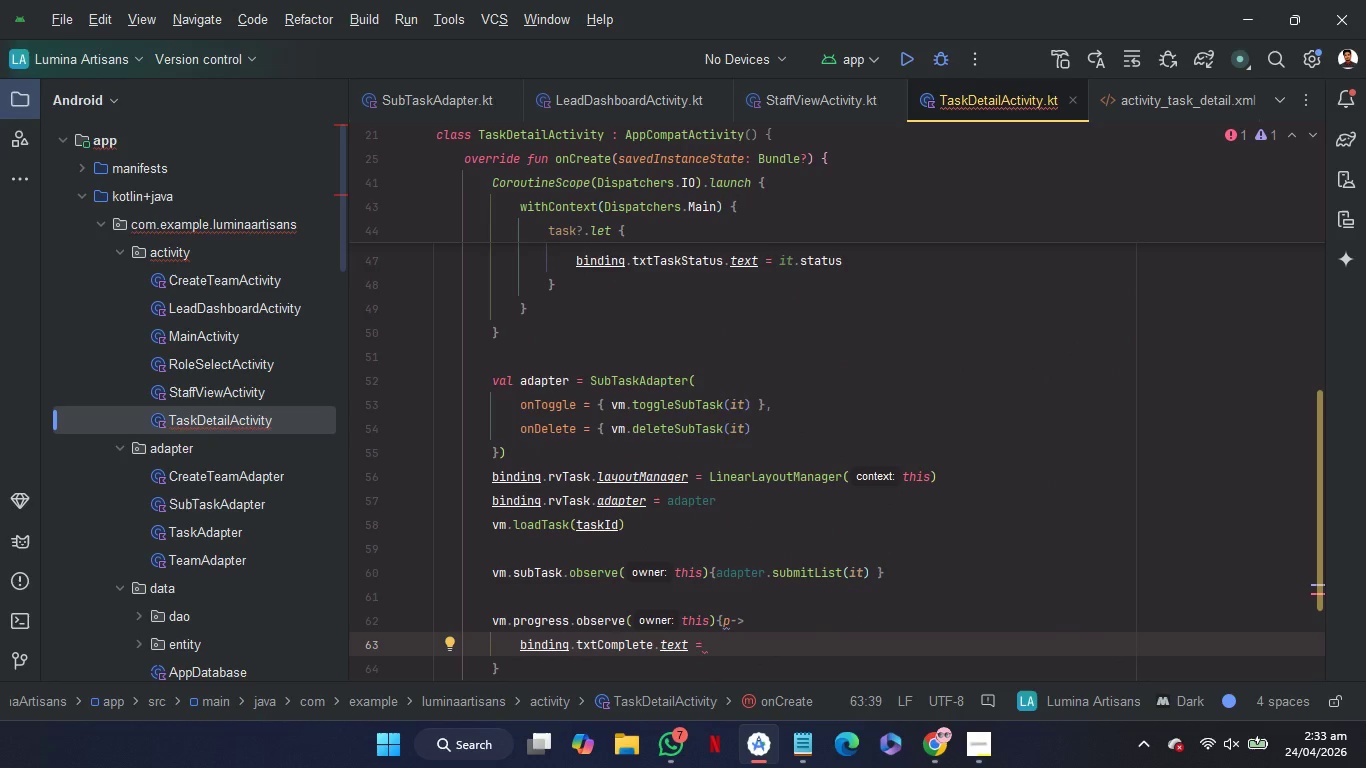 
type("$p)
 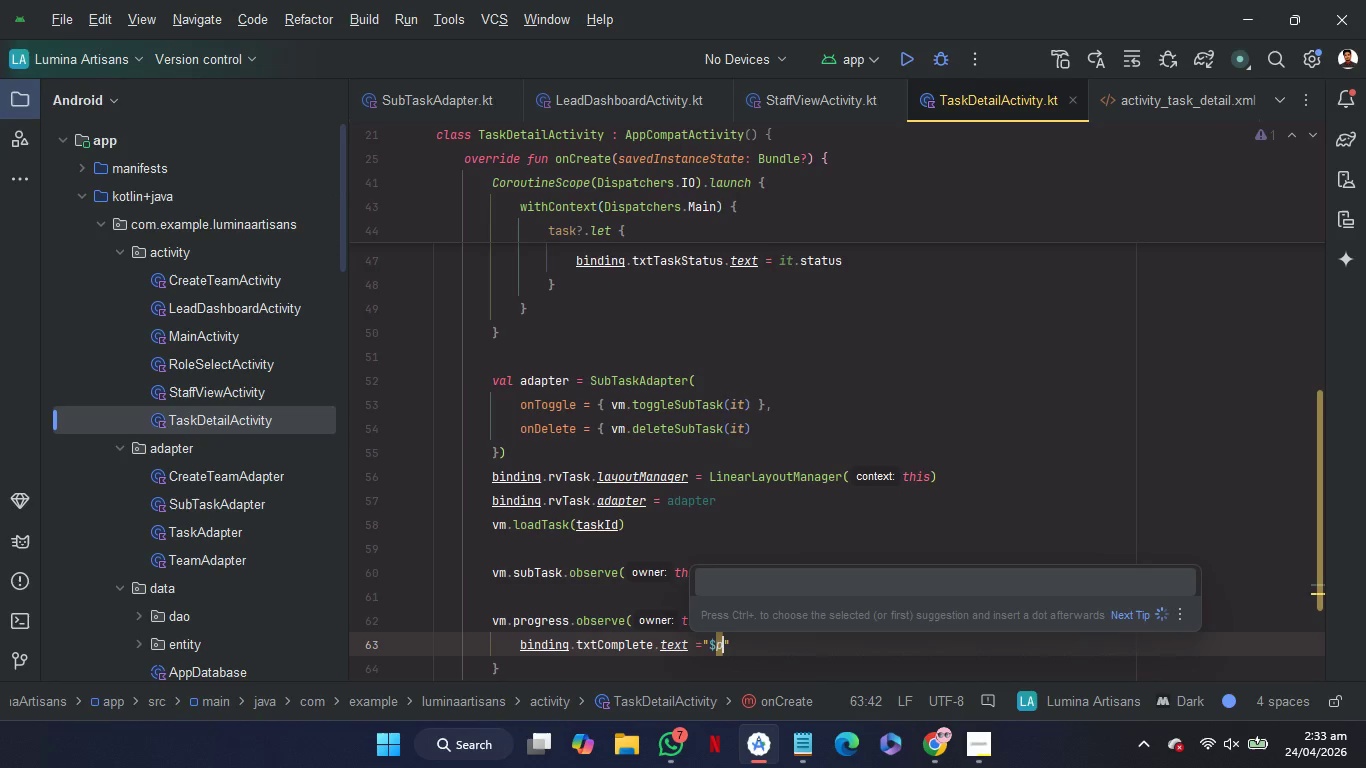 
wait(5.91)
 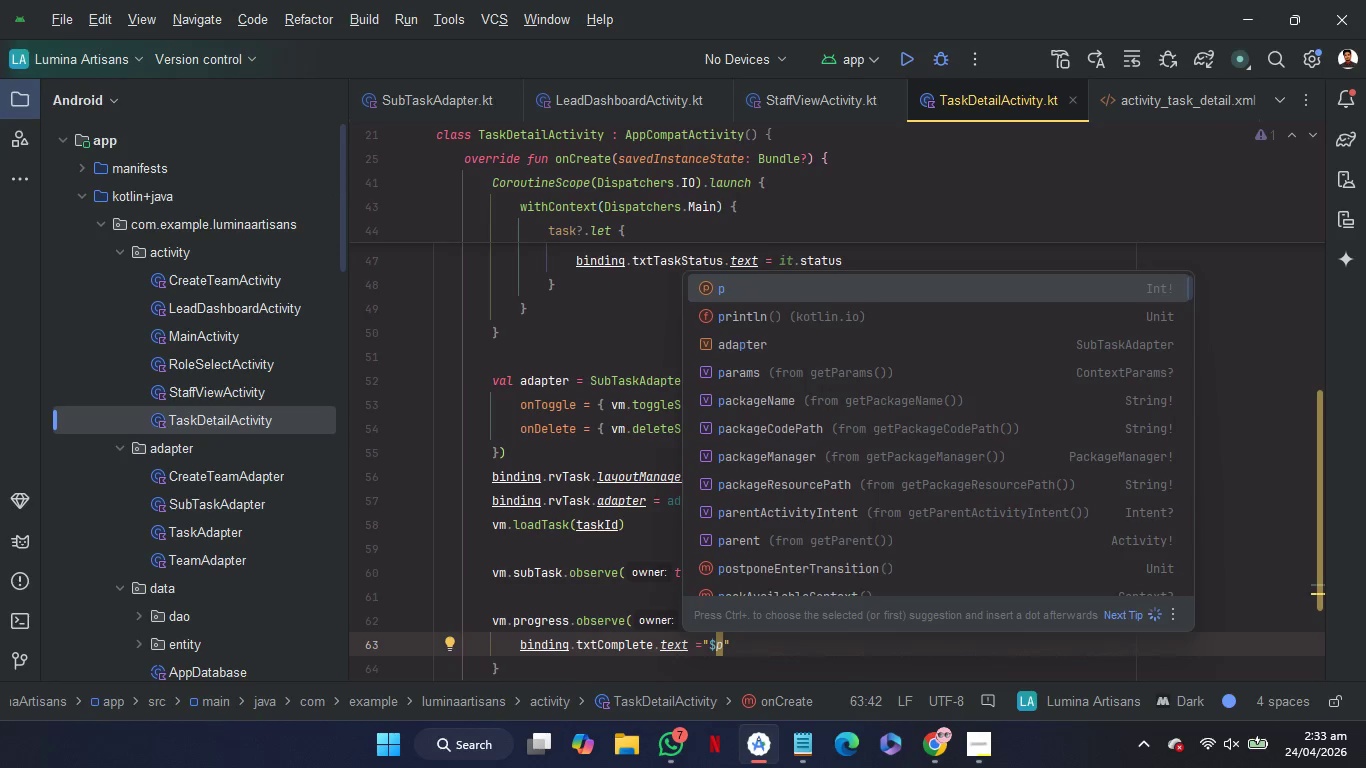 
type(% Complete)
 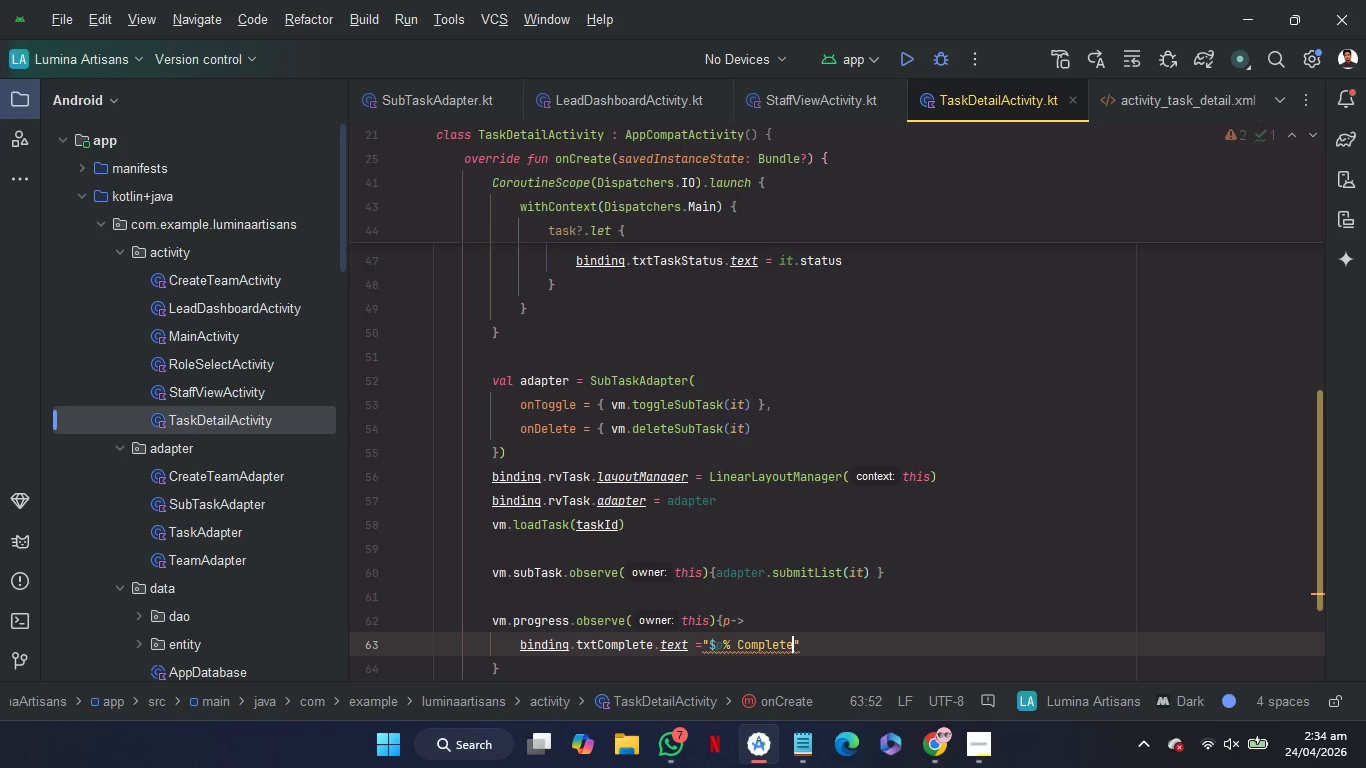 
key(ArrowRight)
 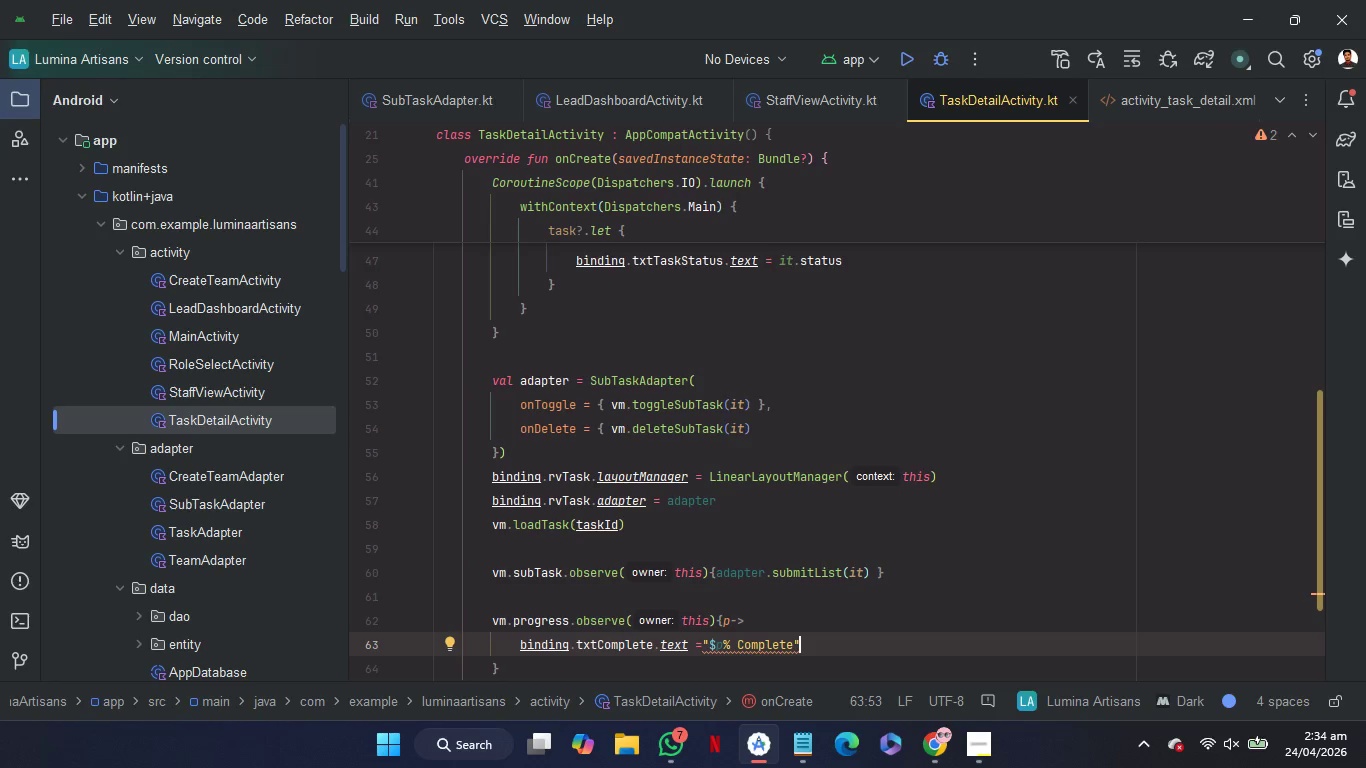 
key(Enter)
 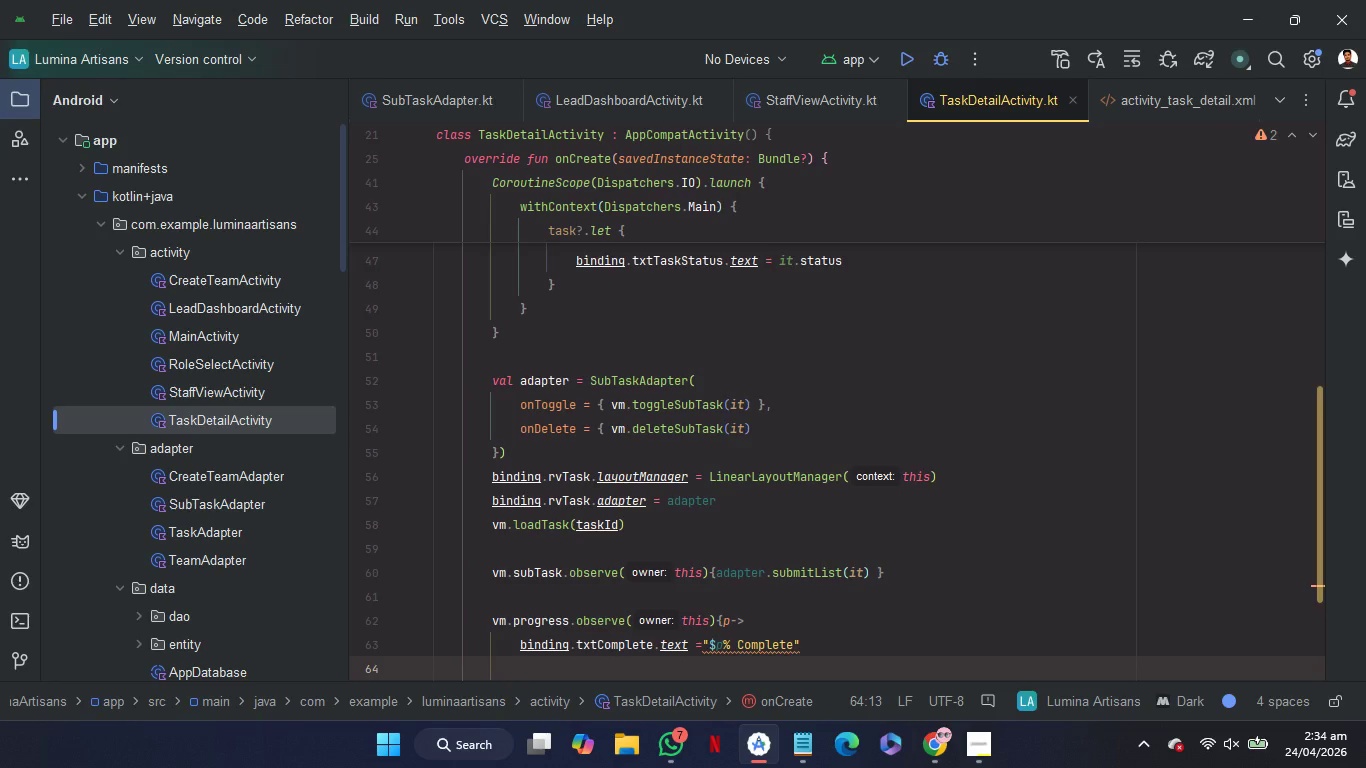 
type(bi)
 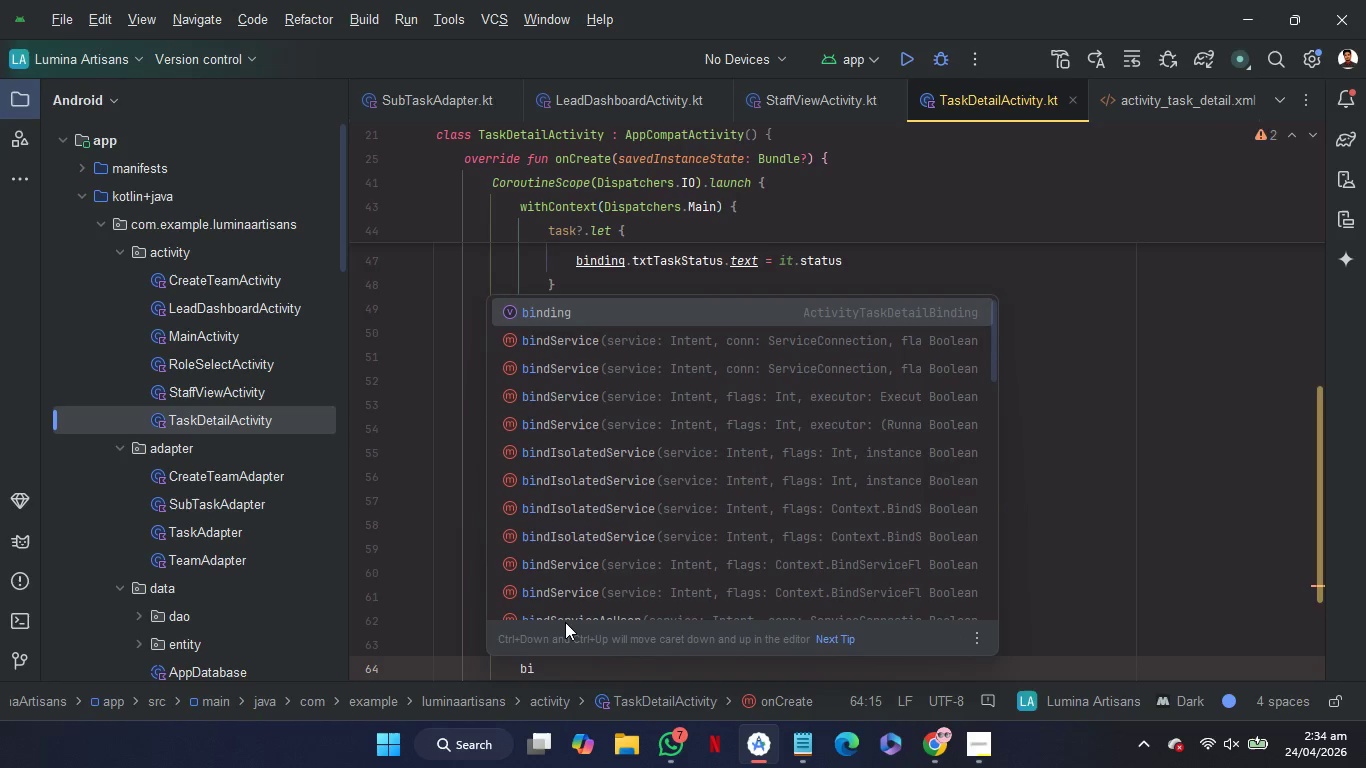 
key(Enter)
 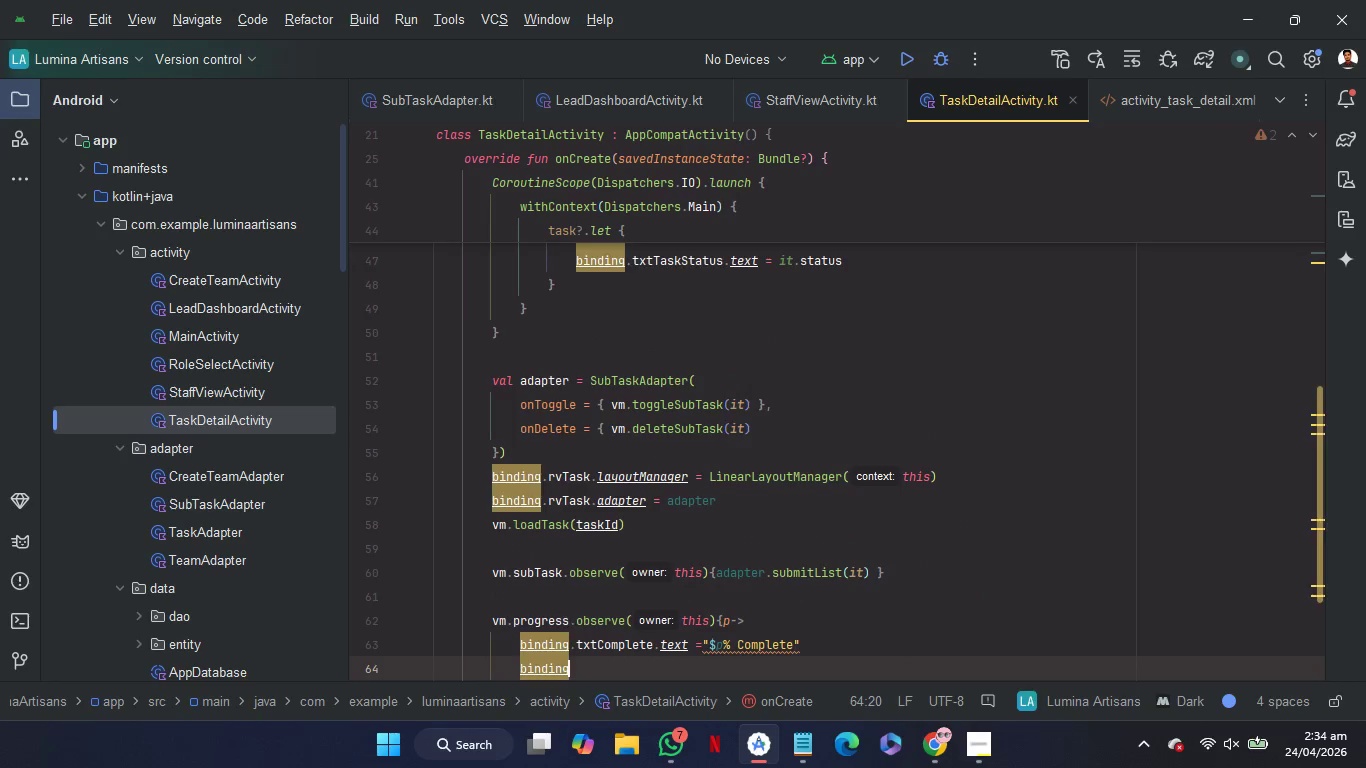 
key(Period)
 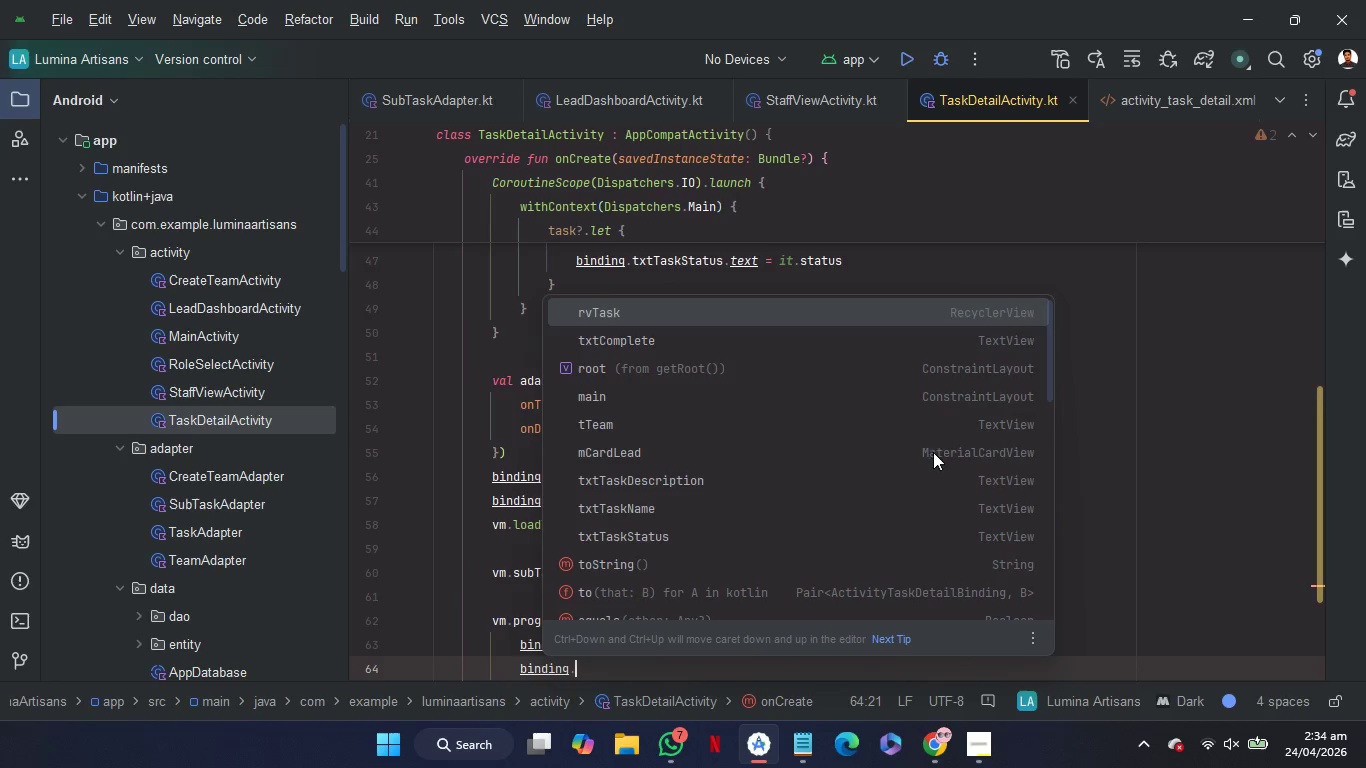 
wait(5.55)
 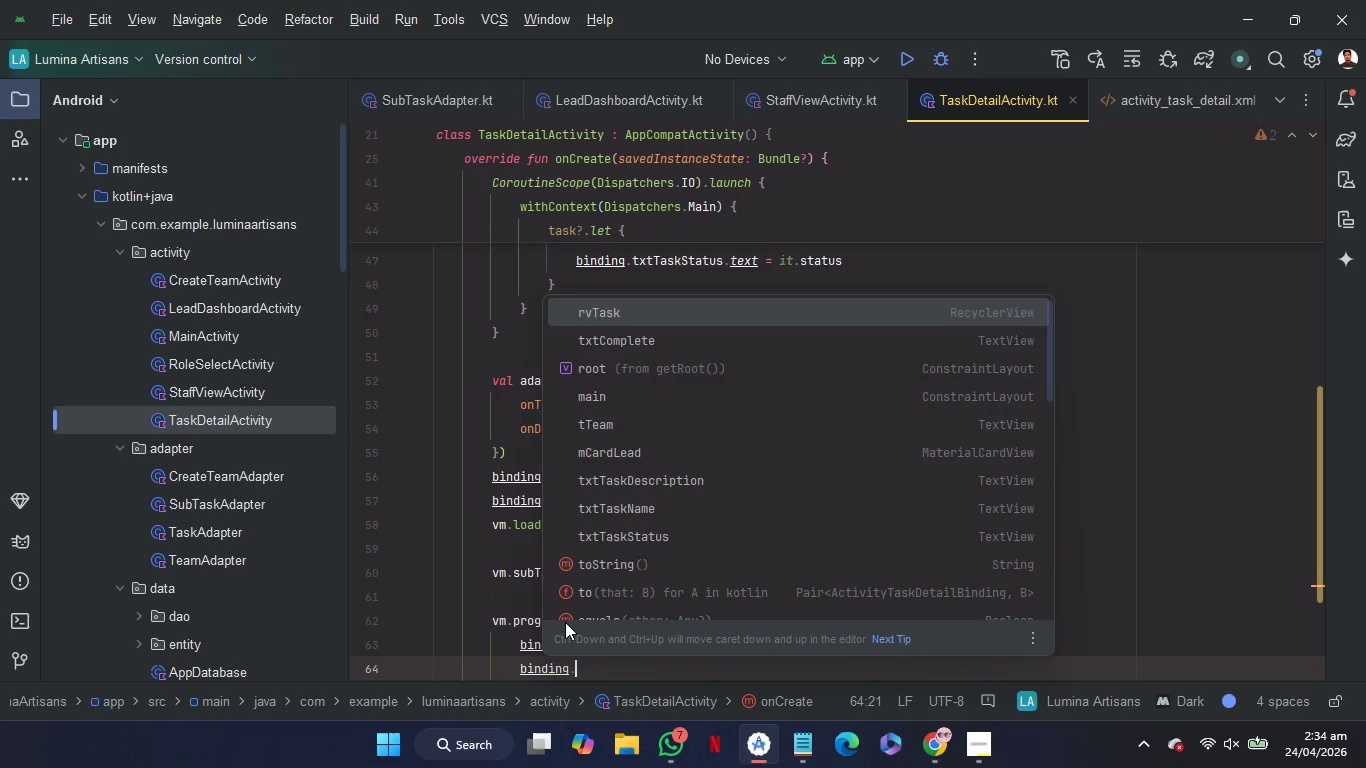 
left_click([1140, 96])
 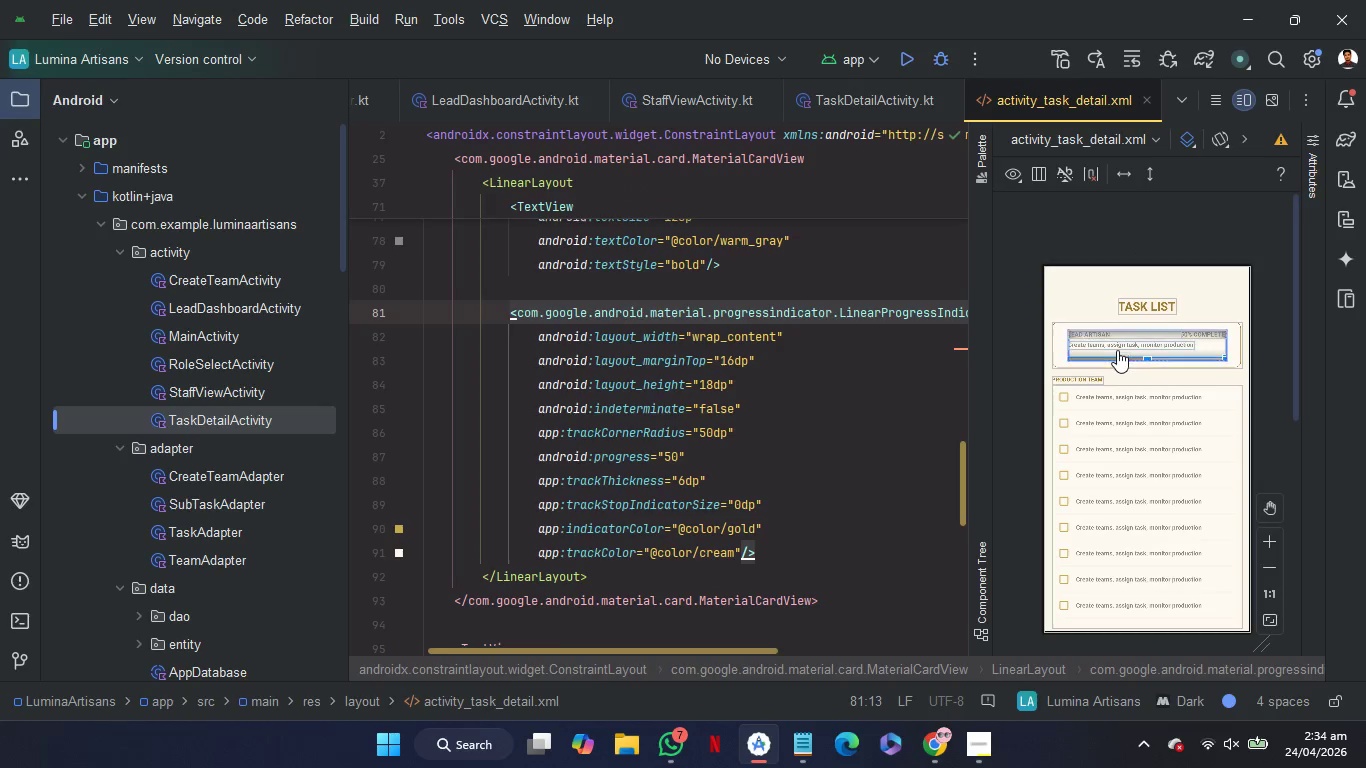 
left_click([1115, 356])
 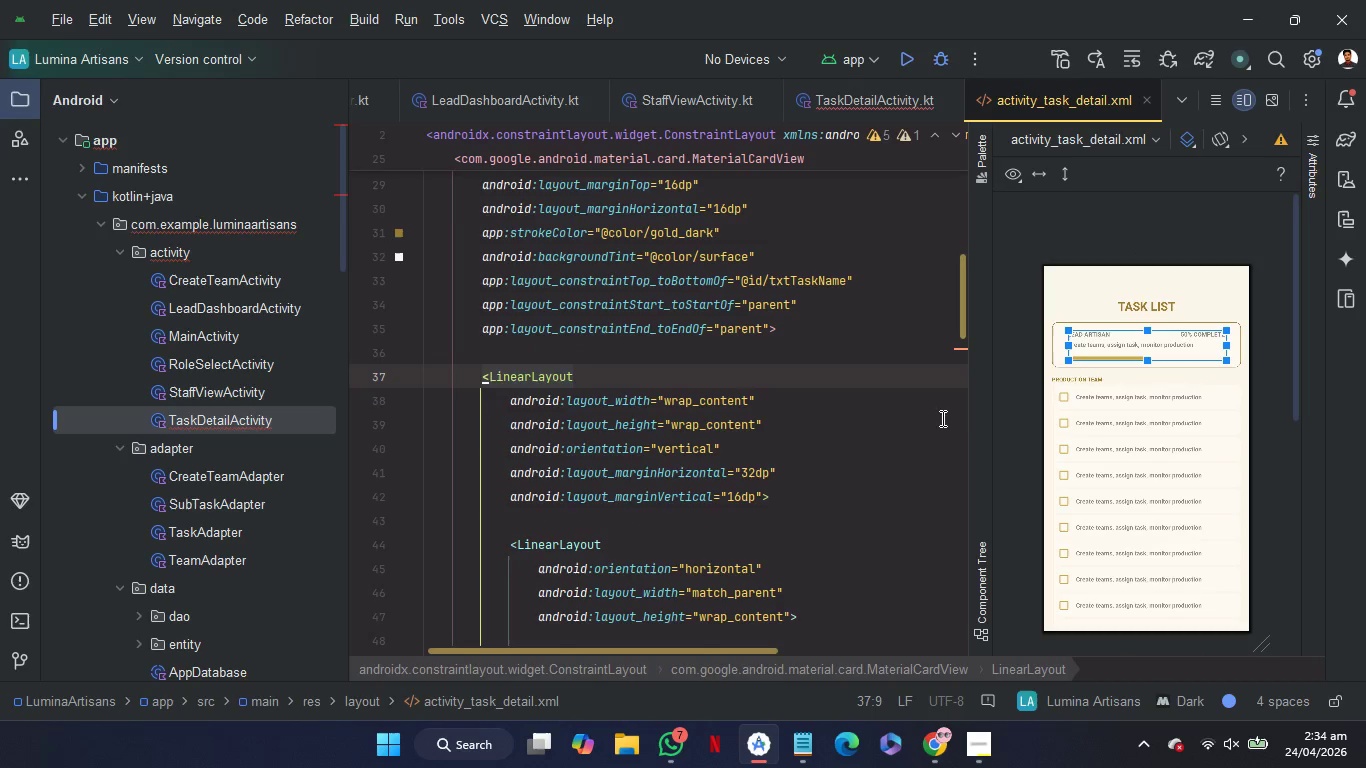 
scroll: coordinate [824, 498], scroll_direction: down, amount: 10.0
 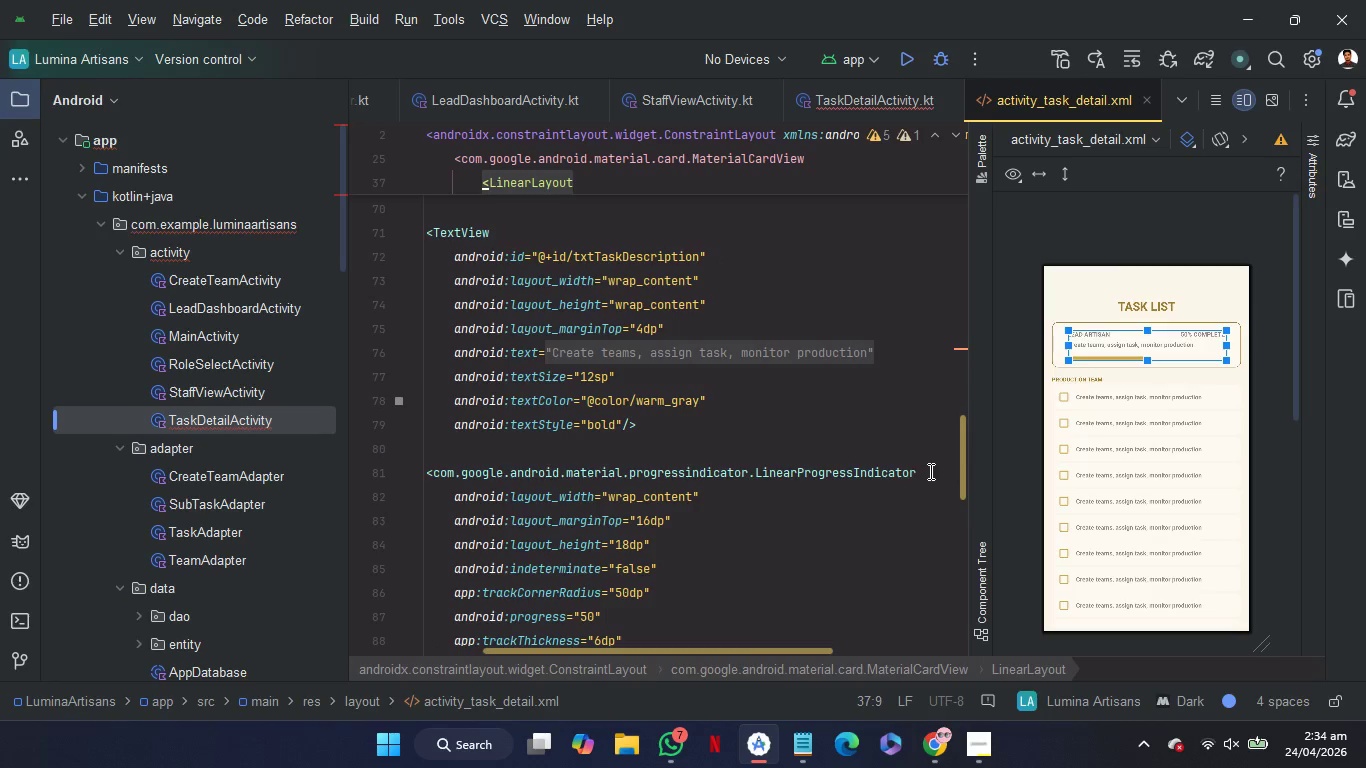 
left_click([929, 471])
 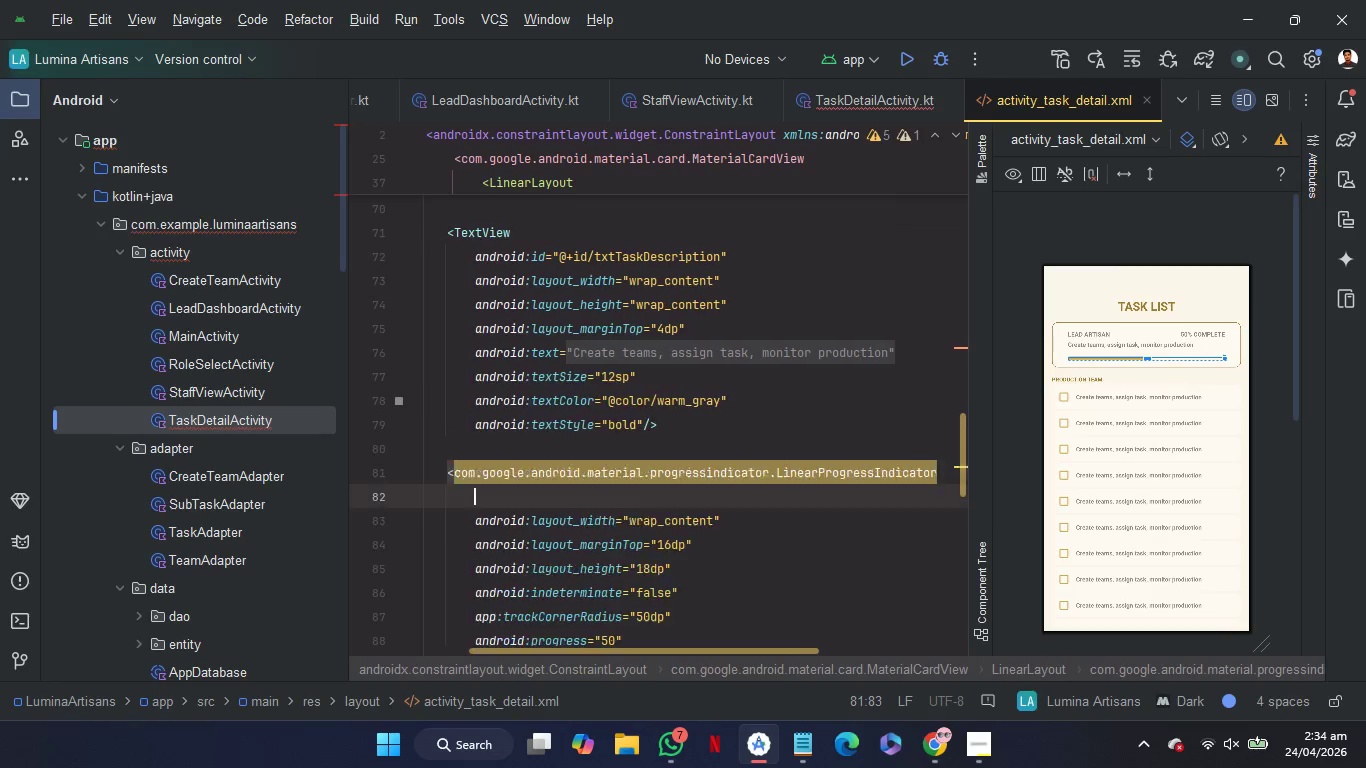 
key(Enter)
 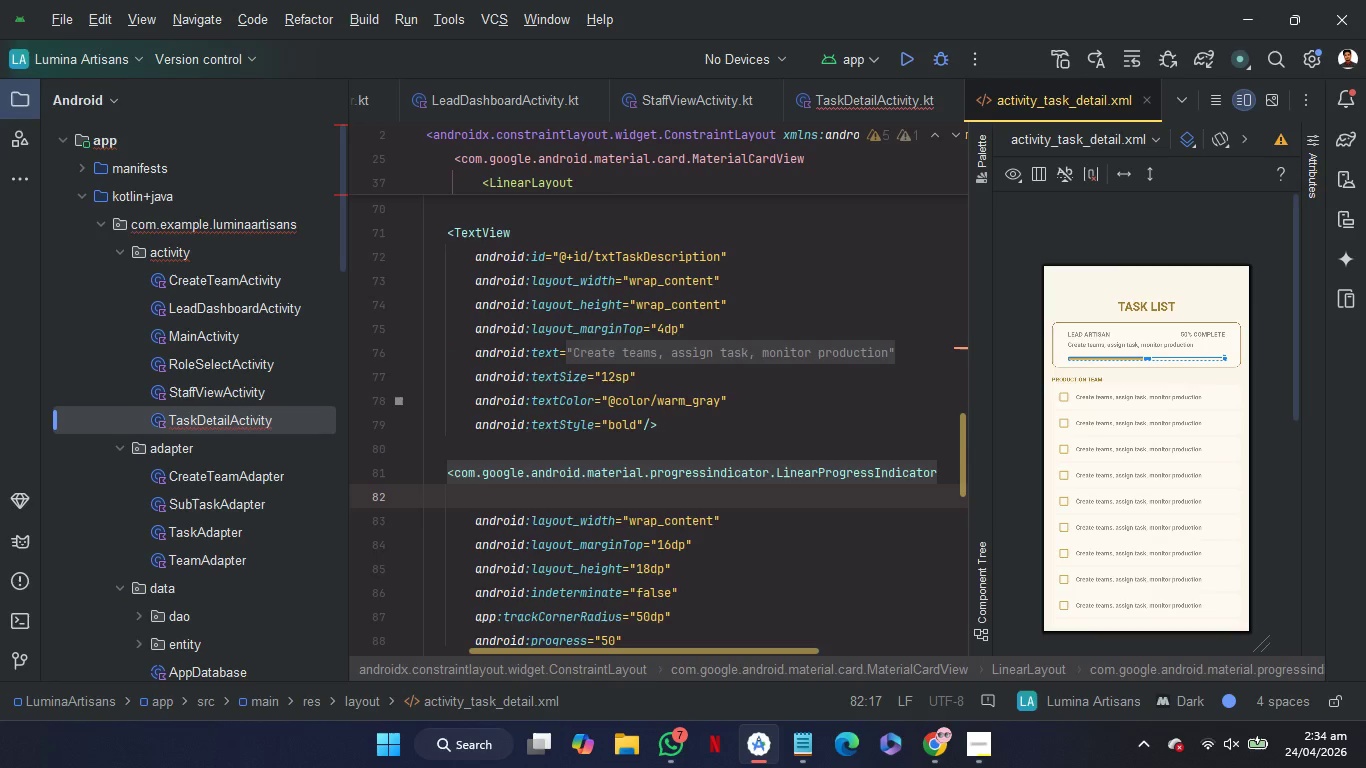 
type(id)
 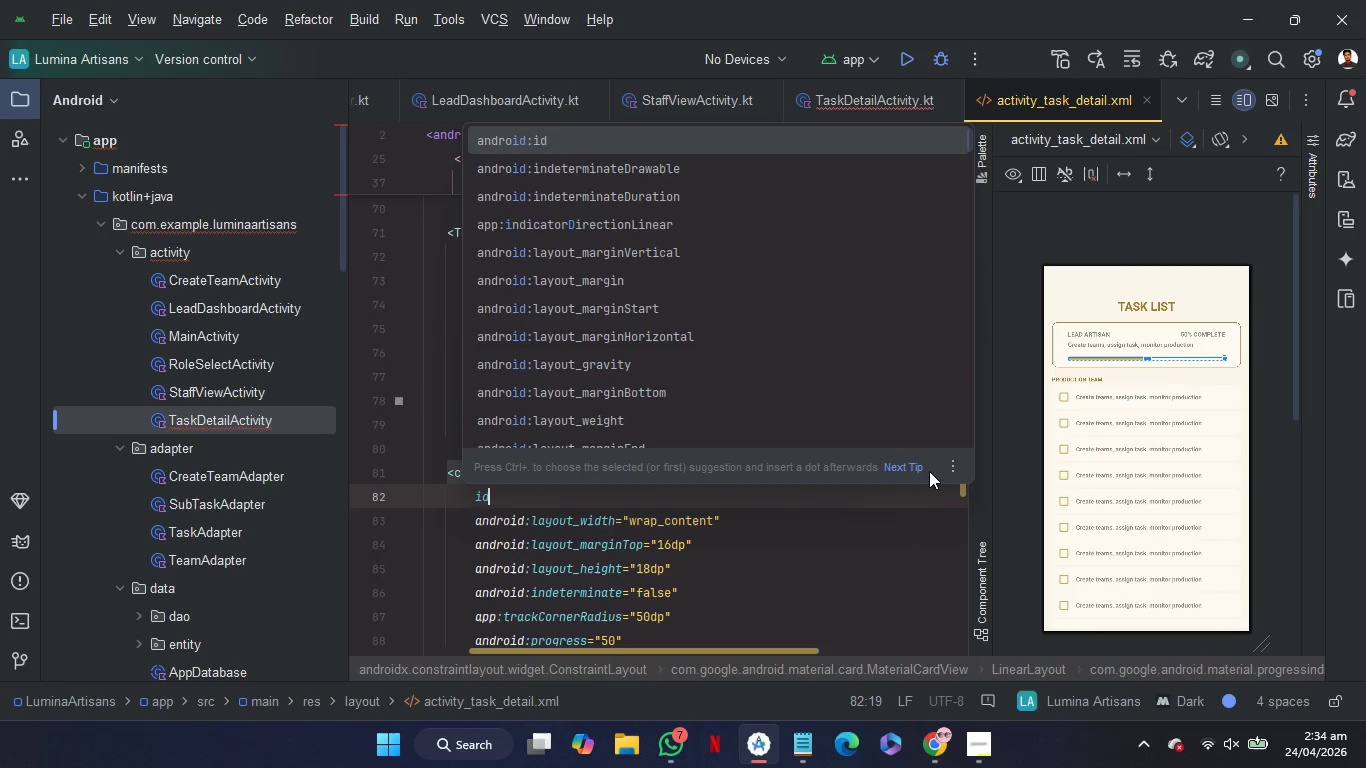 
key(Enter)
 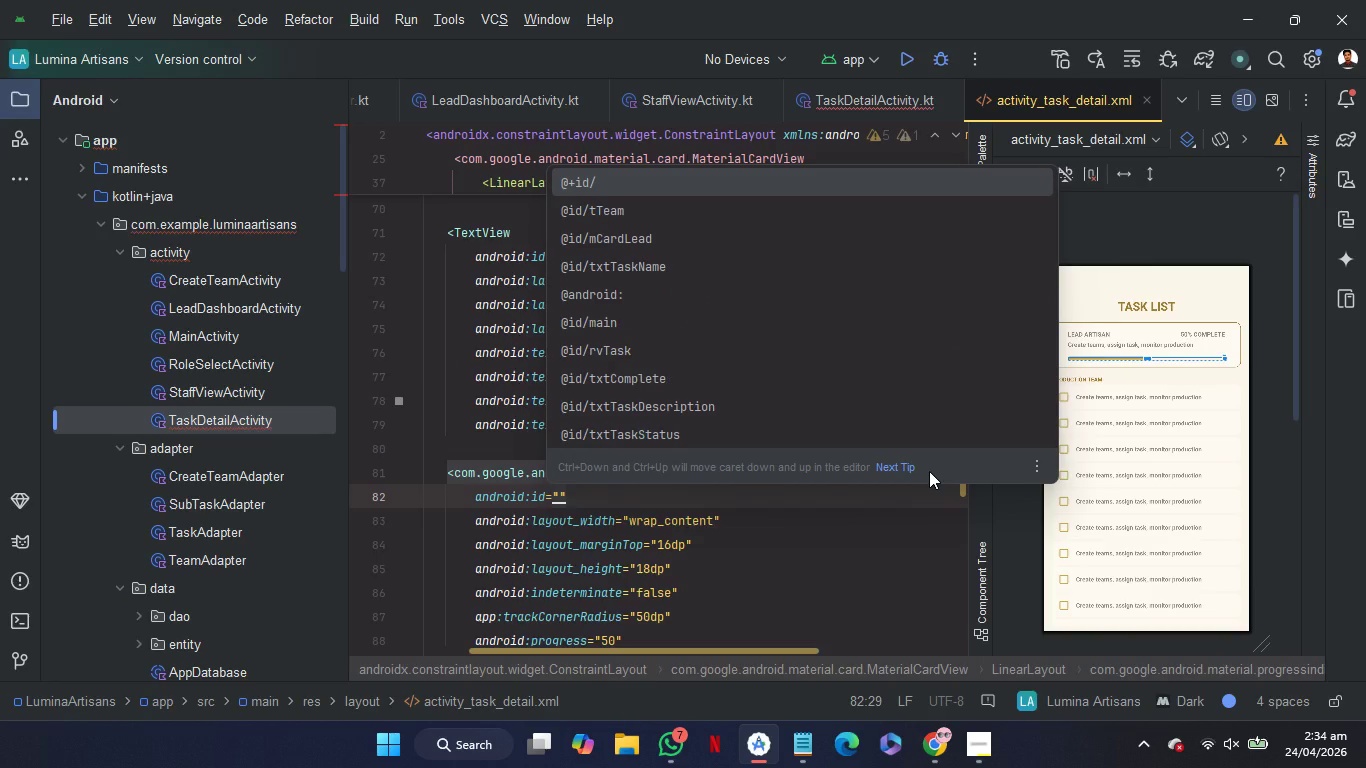 
key(Enter)
 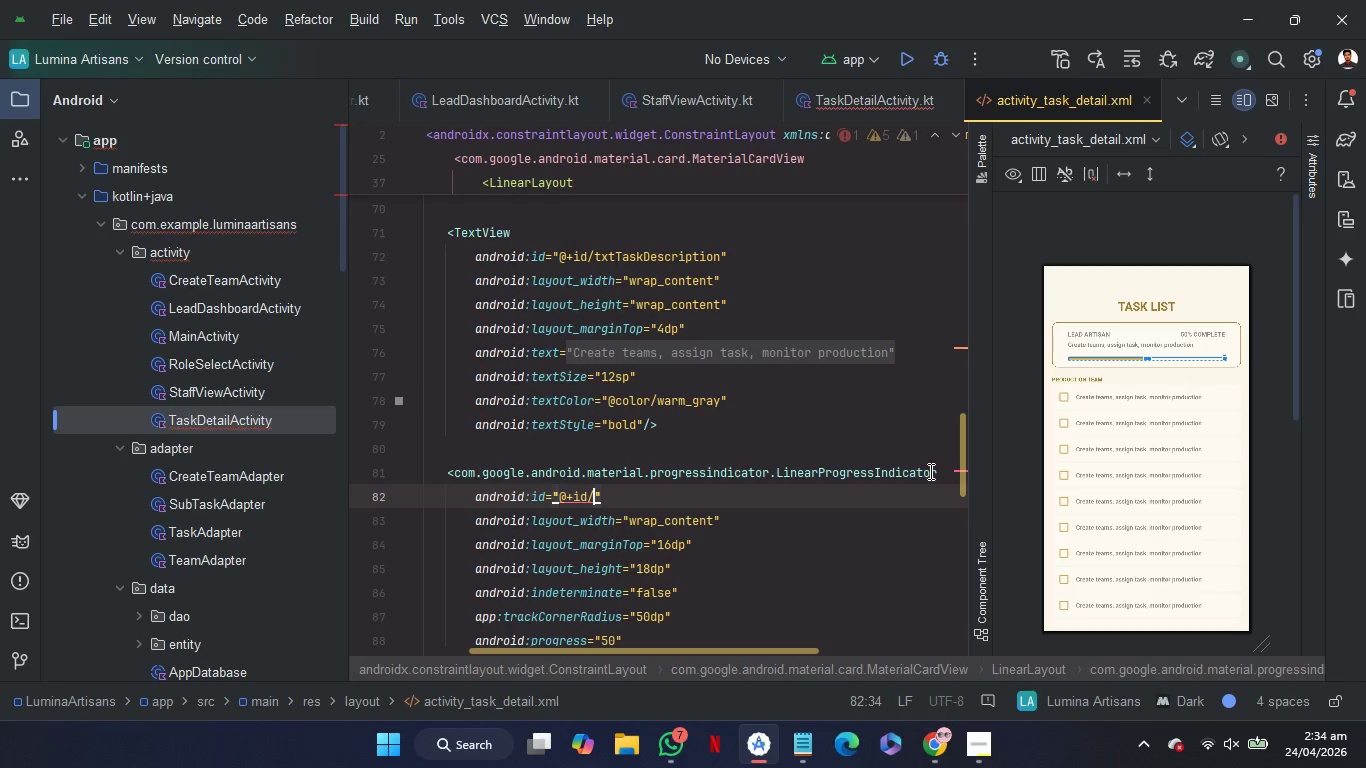 
type(pBar)
 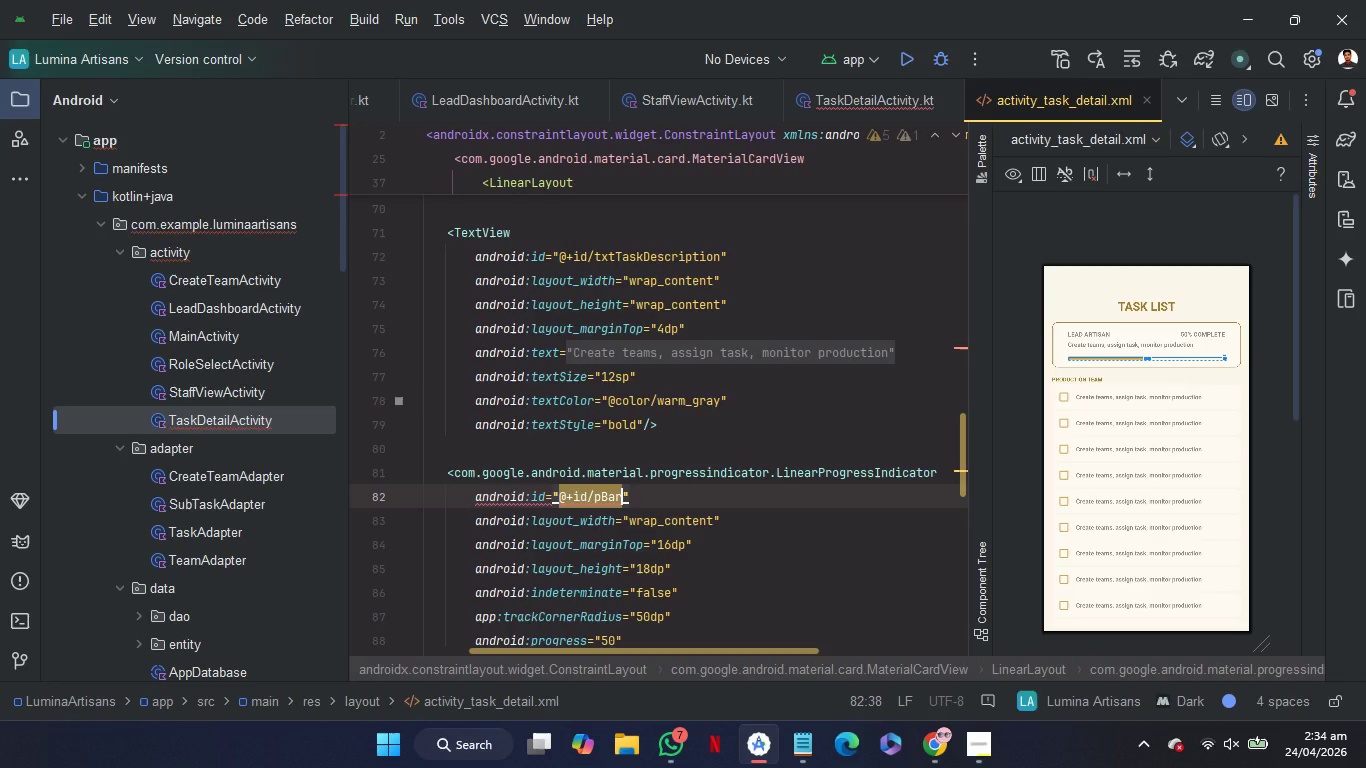 
left_click([797, 435])
 